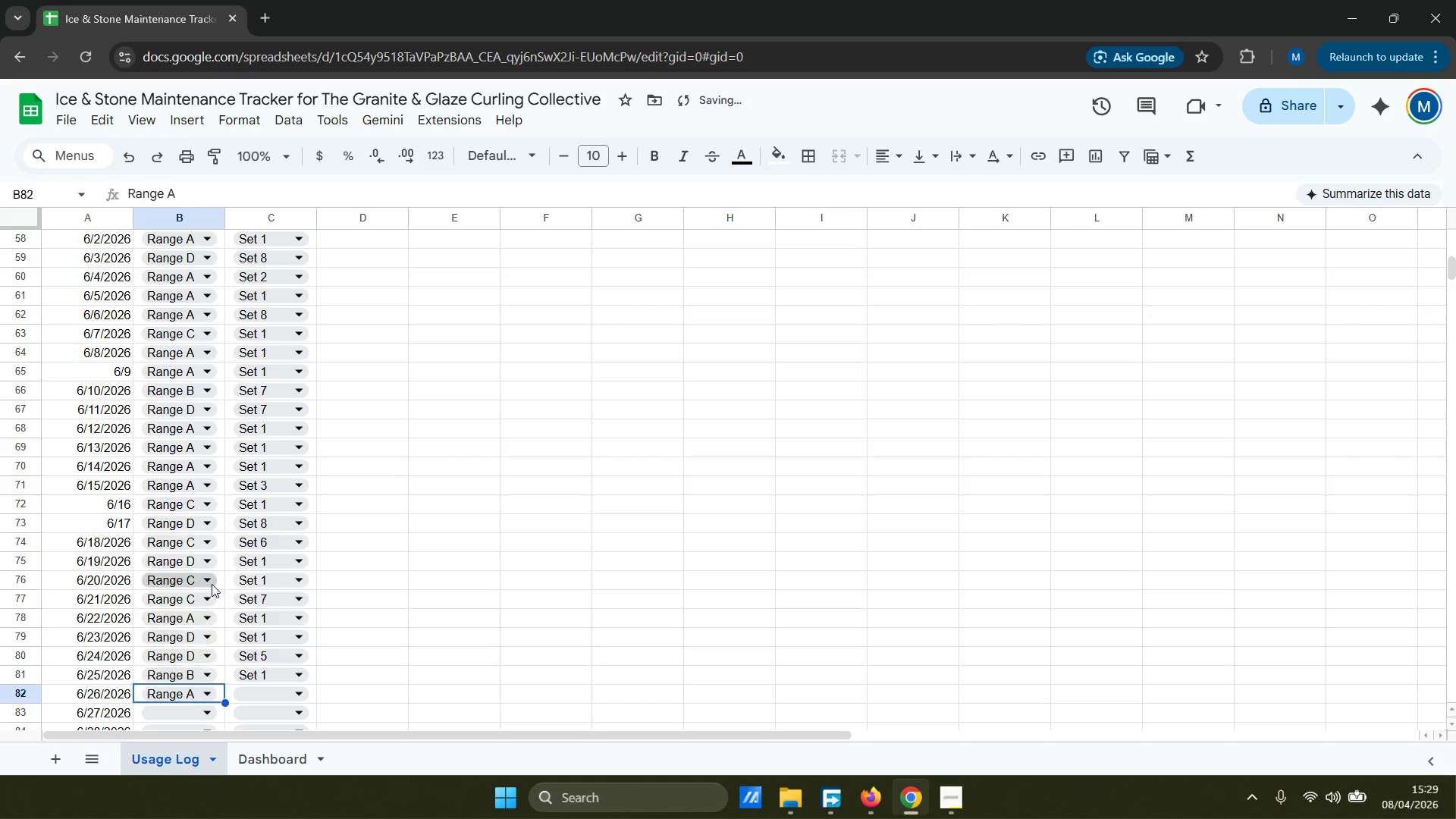 
double_click([282, 696])
 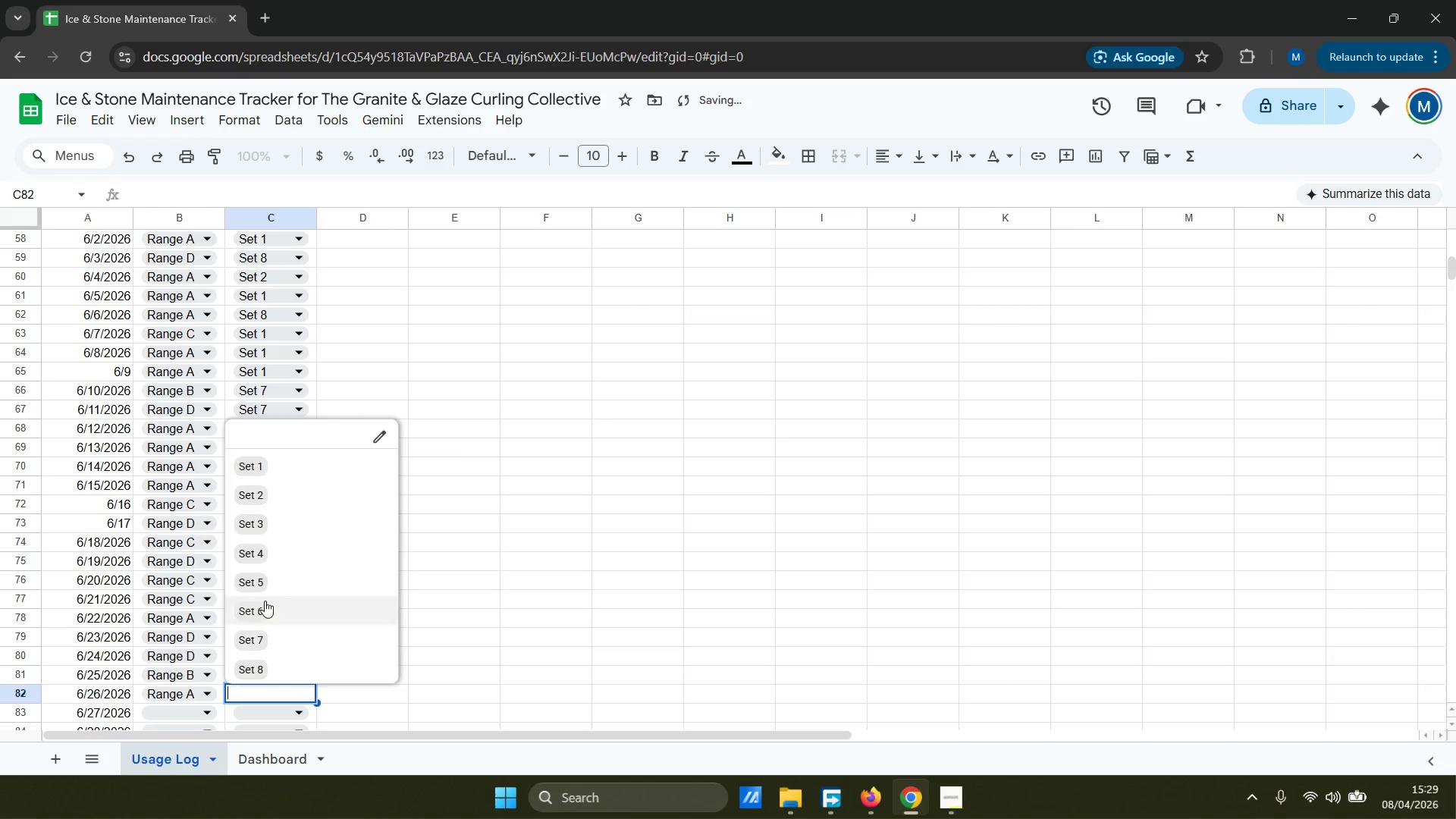 
left_click([256, 539])
 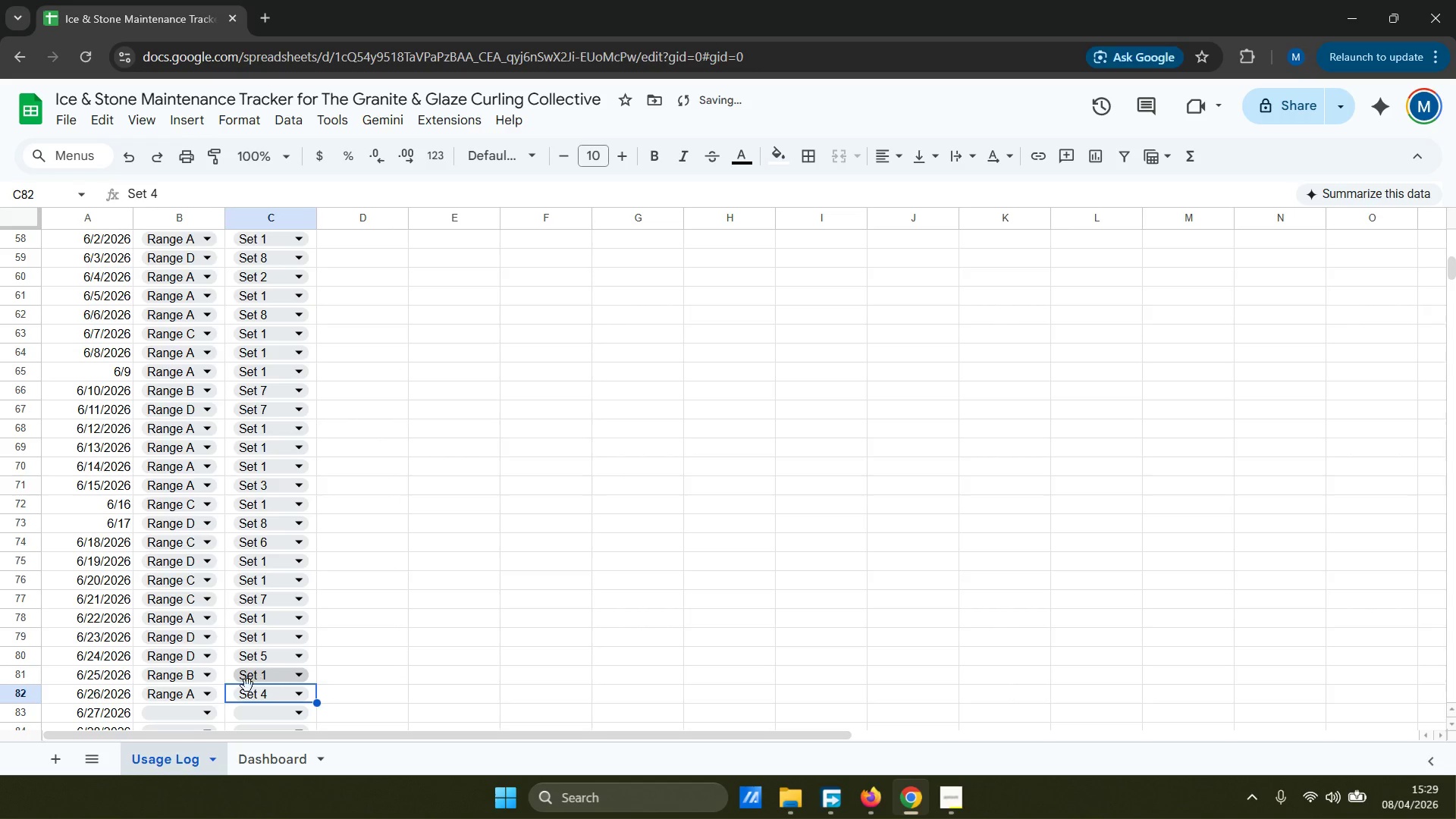 
scroll: coordinate [218, 688], scroll_direction: down, amount: 2.0
 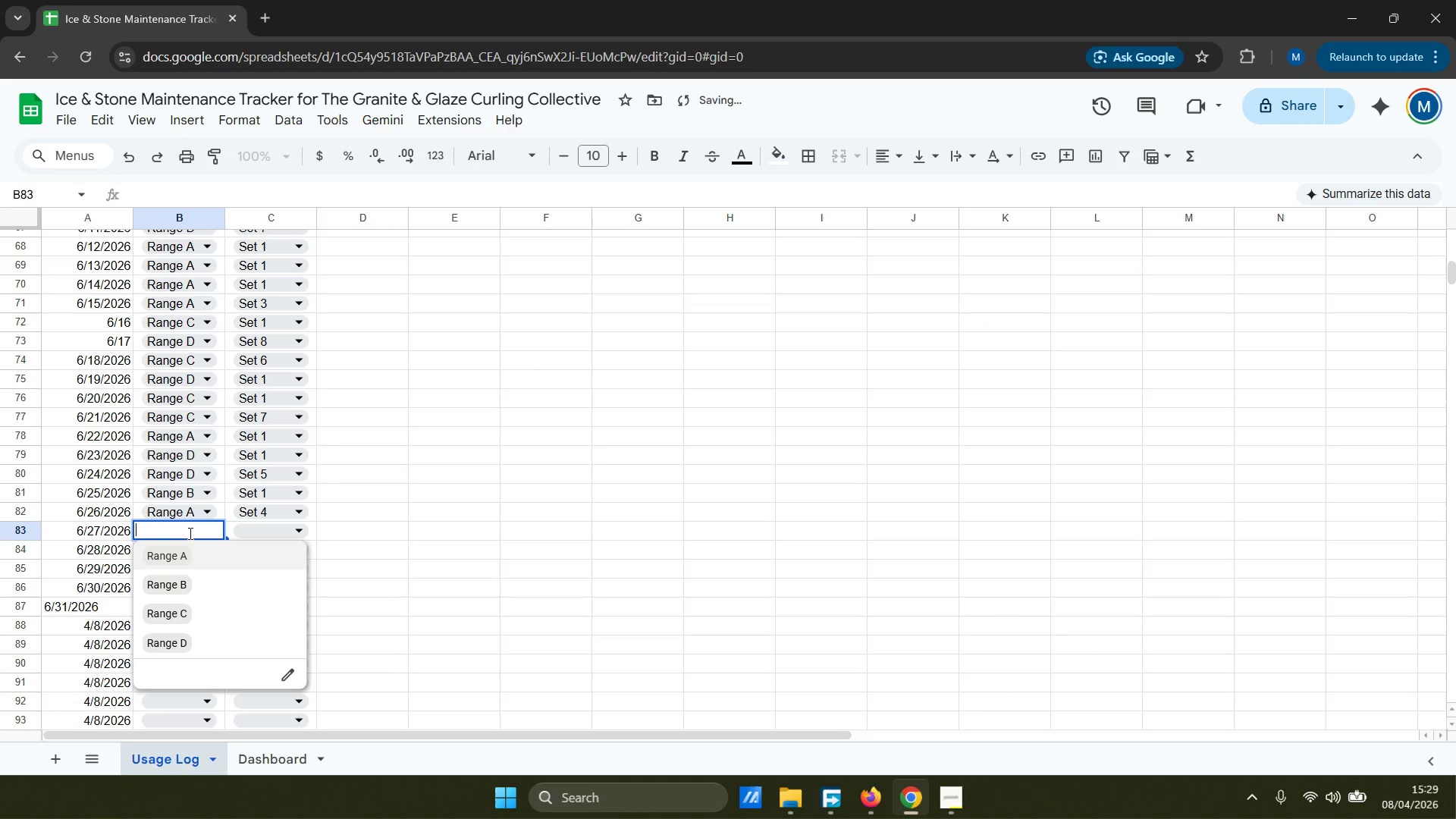 
double_click([200, 560])
 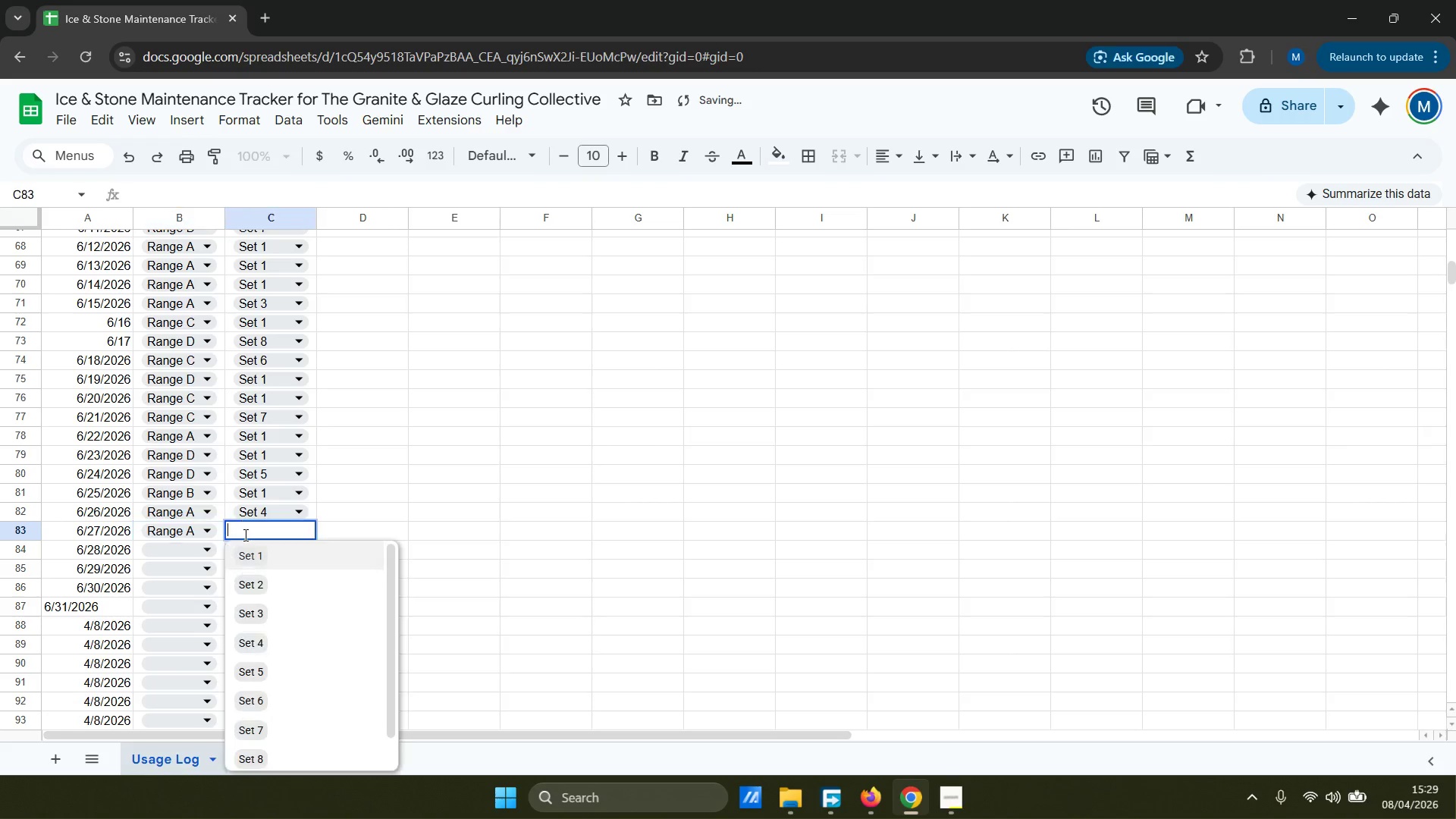 
double_click([258, 554])
 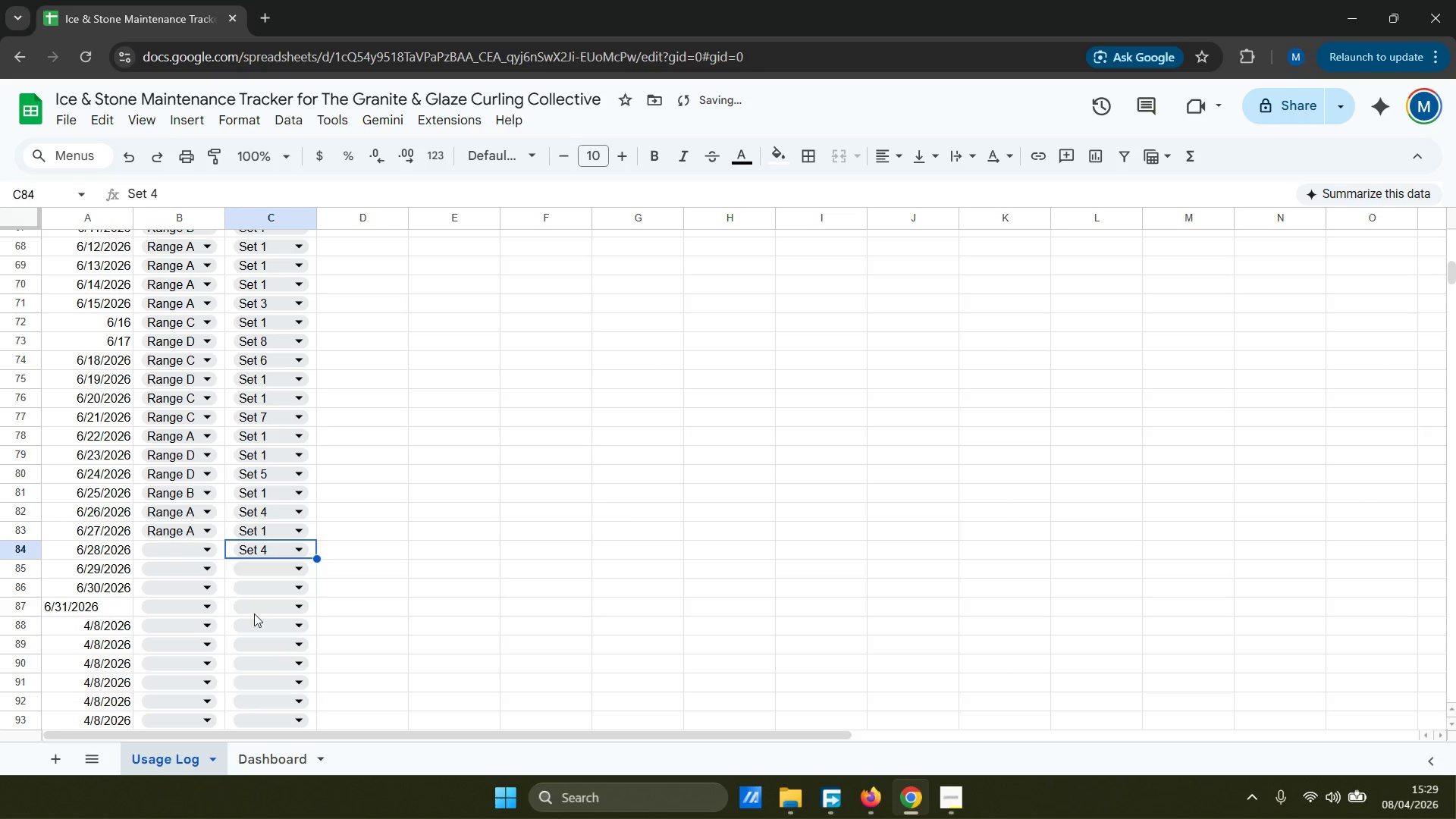 
left_click([190, 551])
 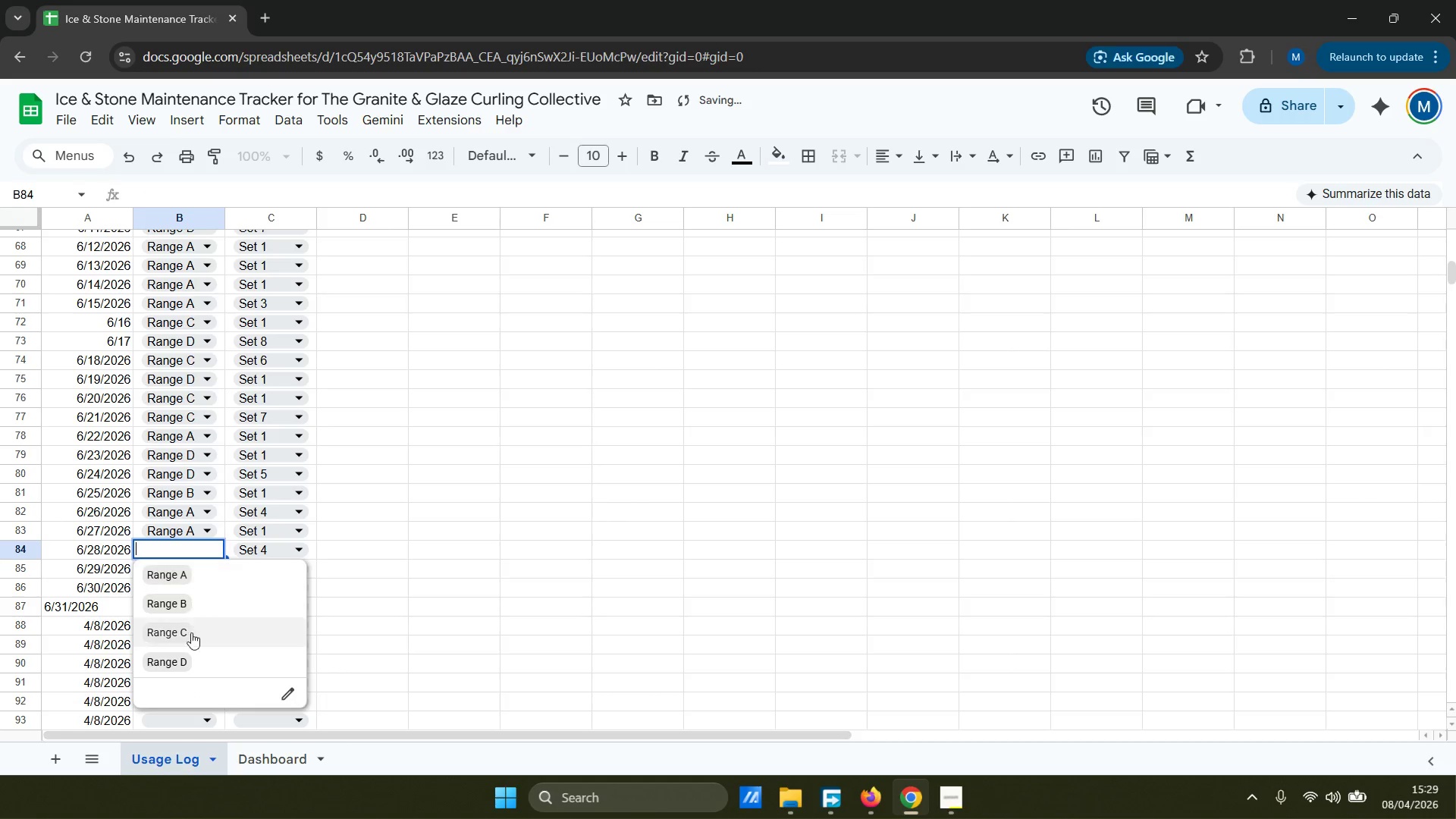 
left_click([196, 645])
 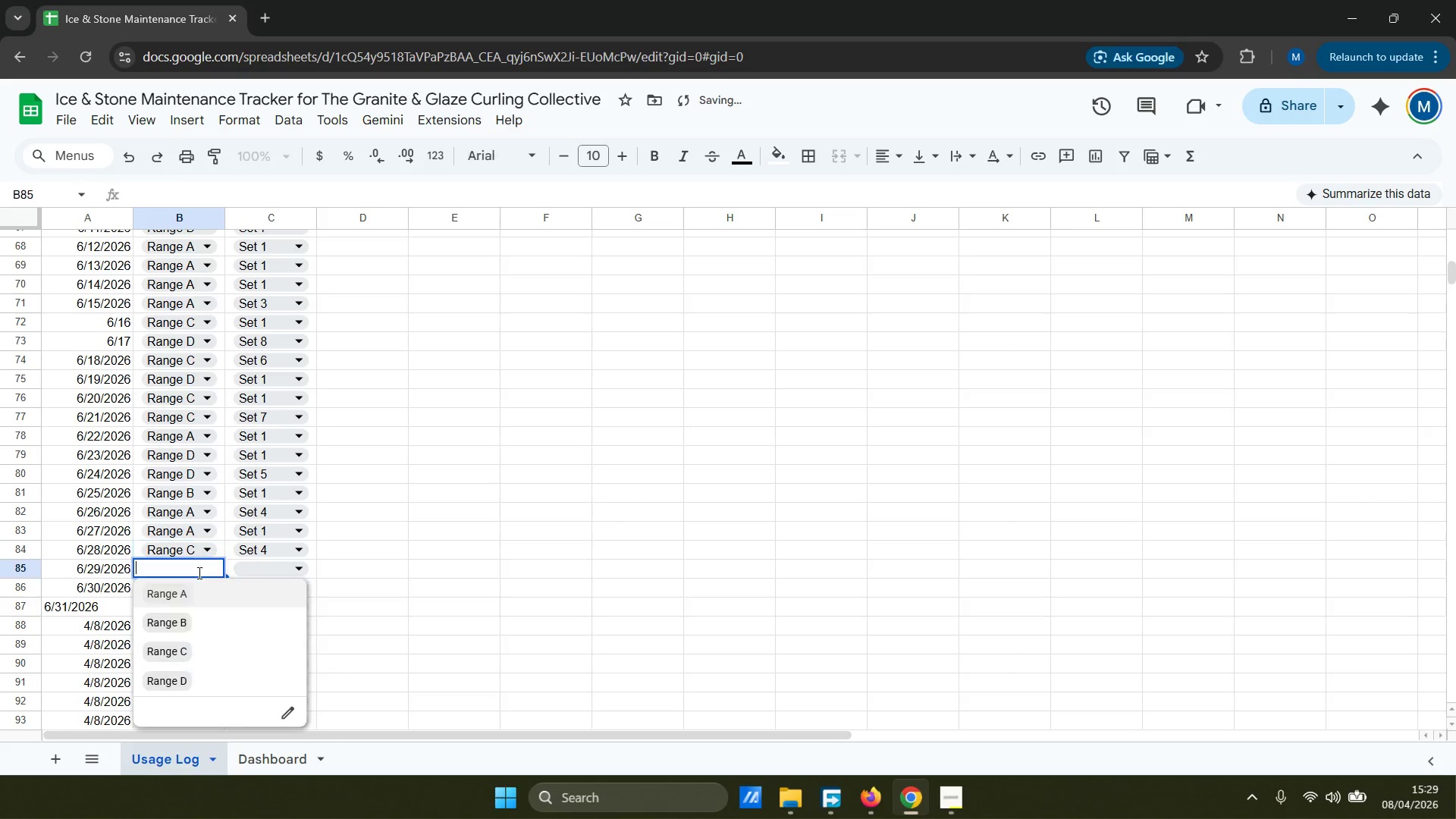 
double_click([208, 597])
 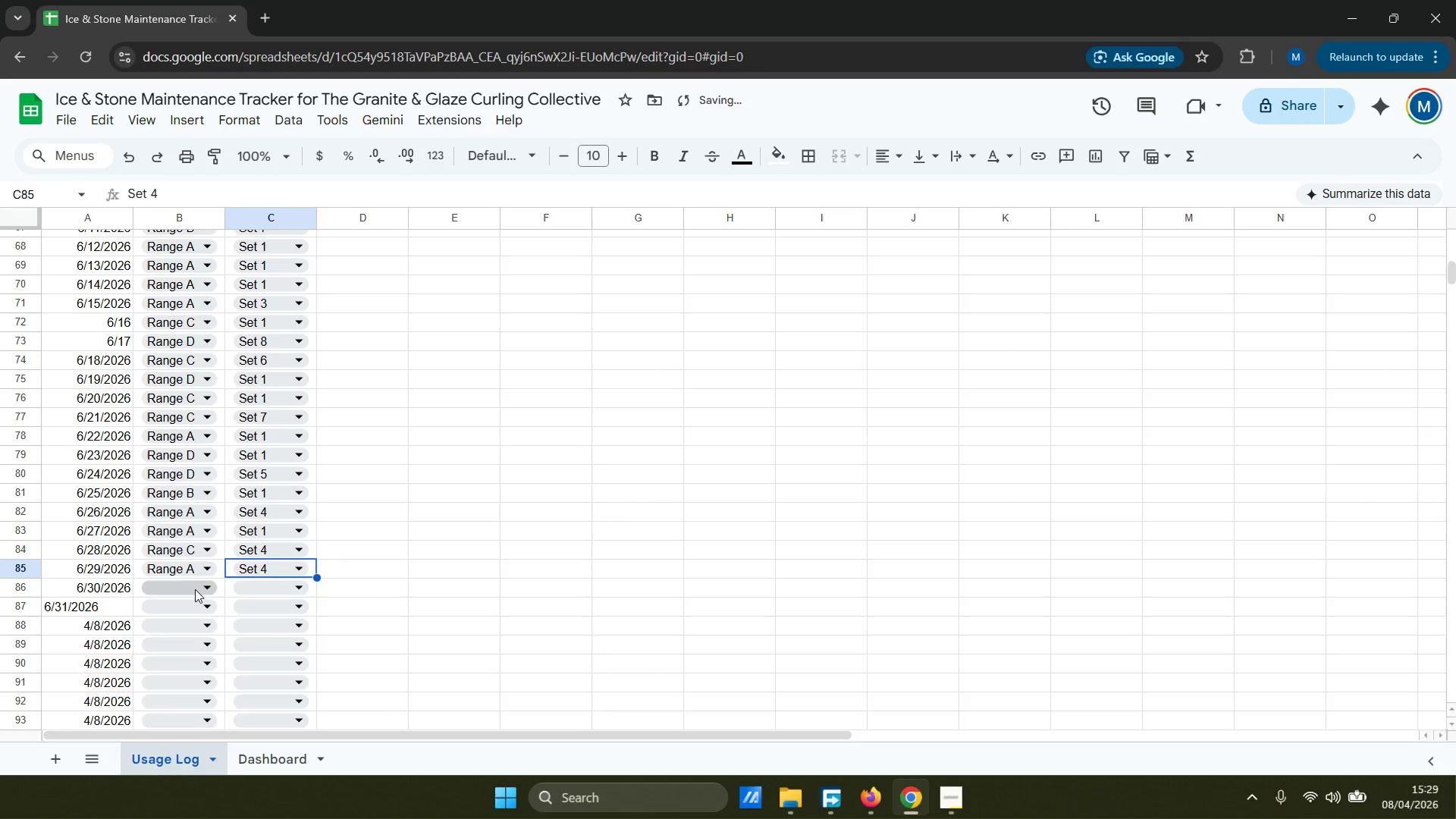 
double_click([212, 675])
 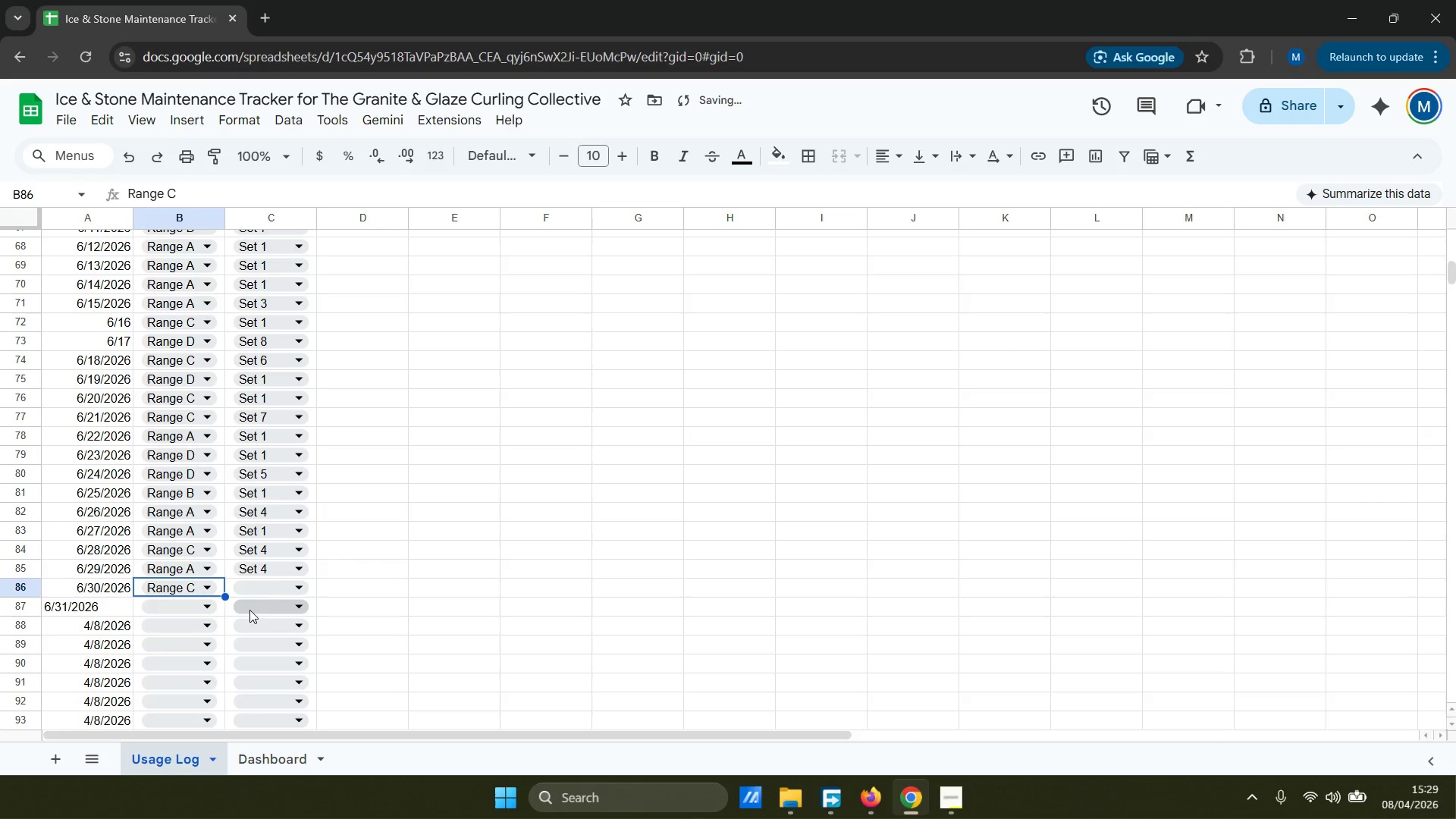 
left_click([268, 592])
 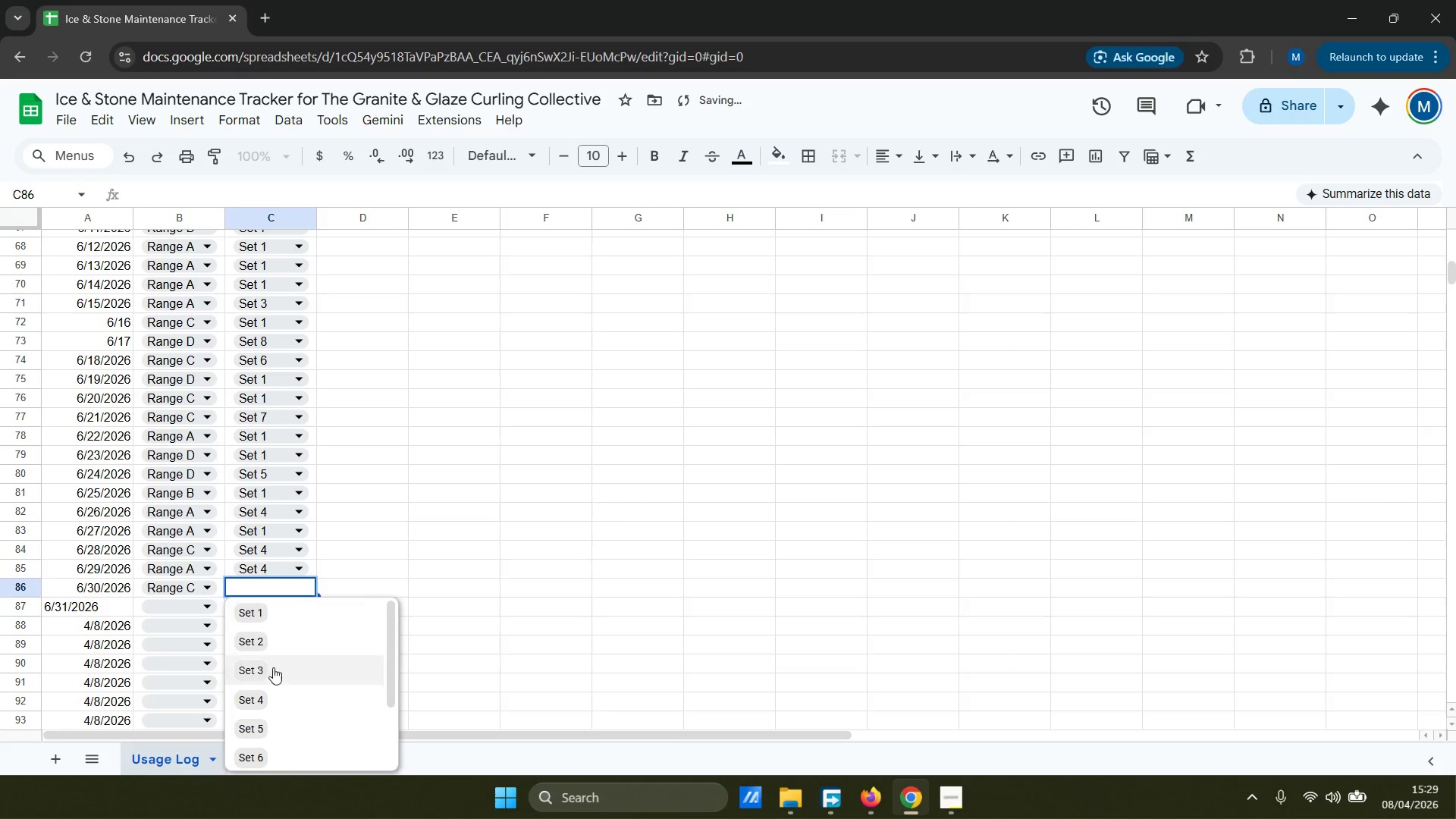 
scroll: coordinate [270, 714], scroll_direction: down, amount: 5.0
 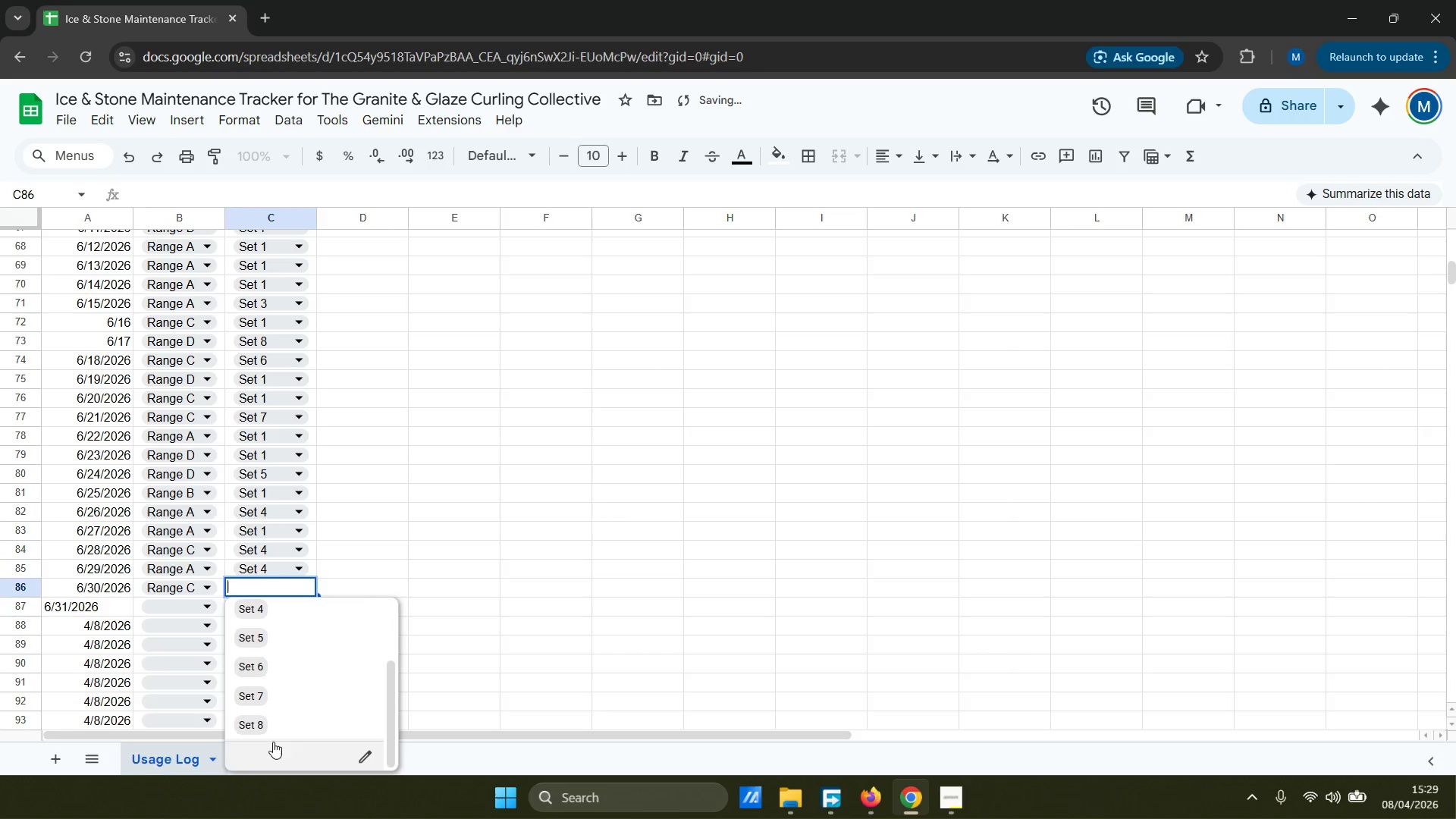 
left_click([270, 726])
 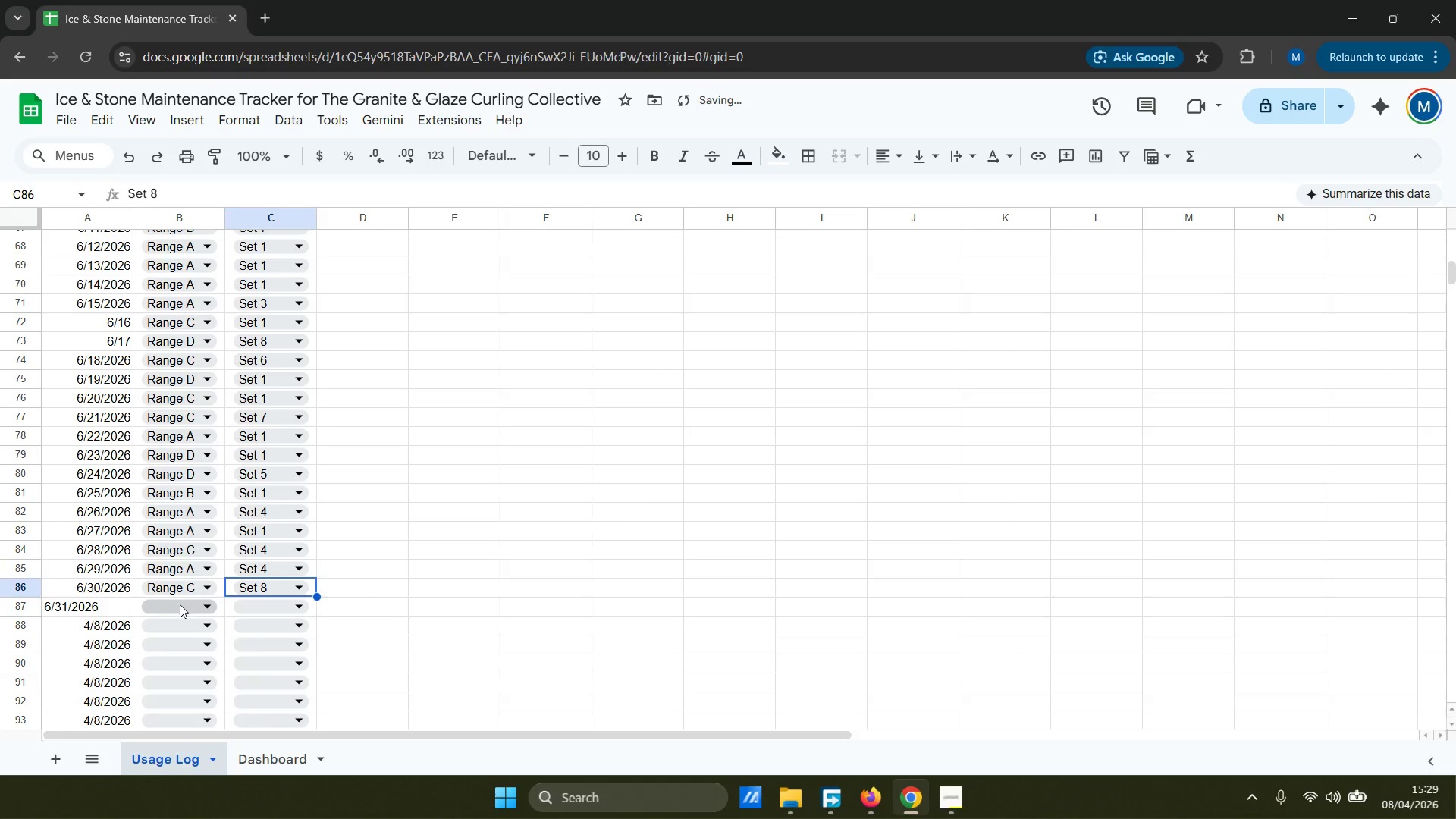 
left_click([181, 607])
 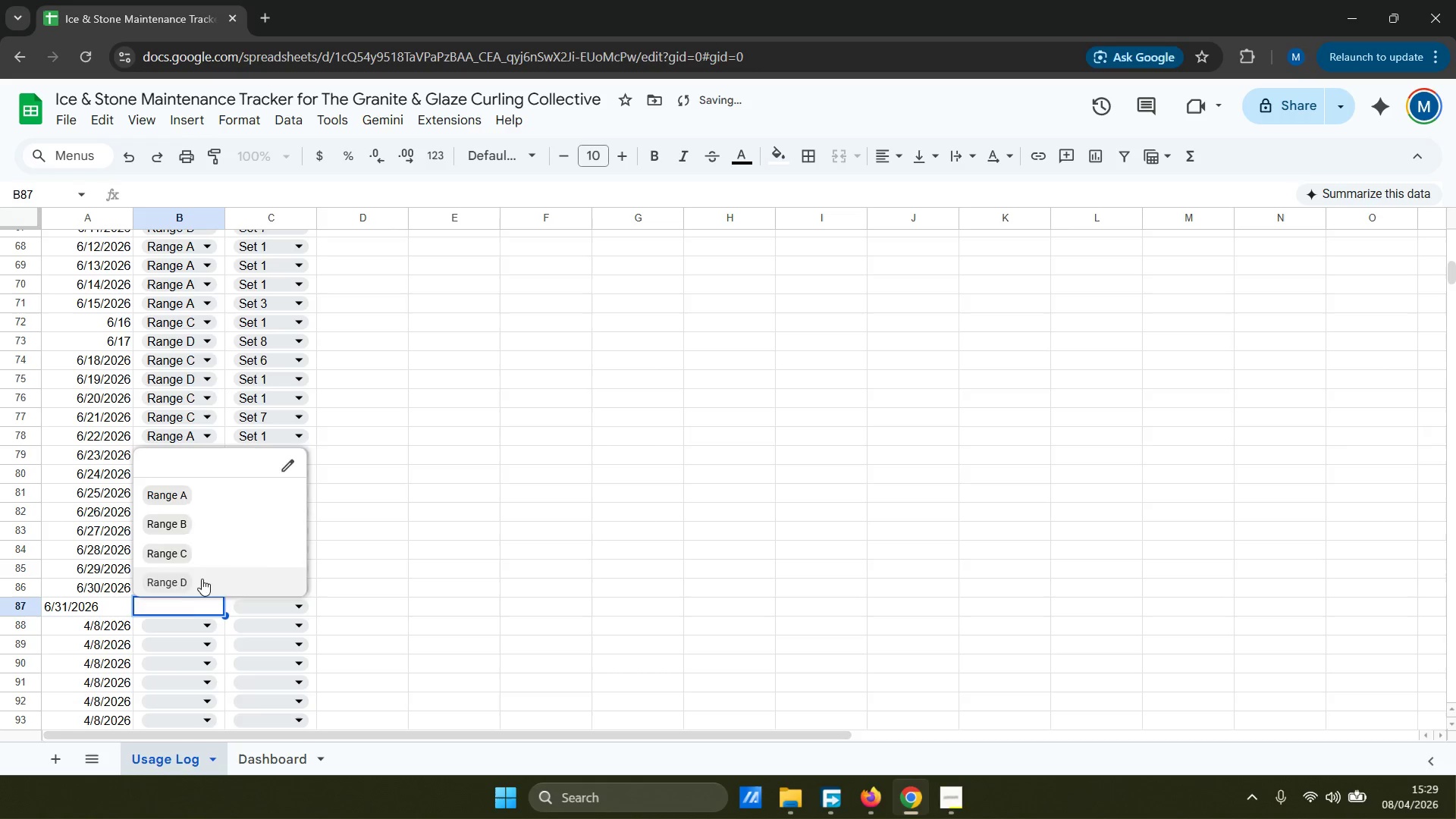 
double_click([251, 606])
 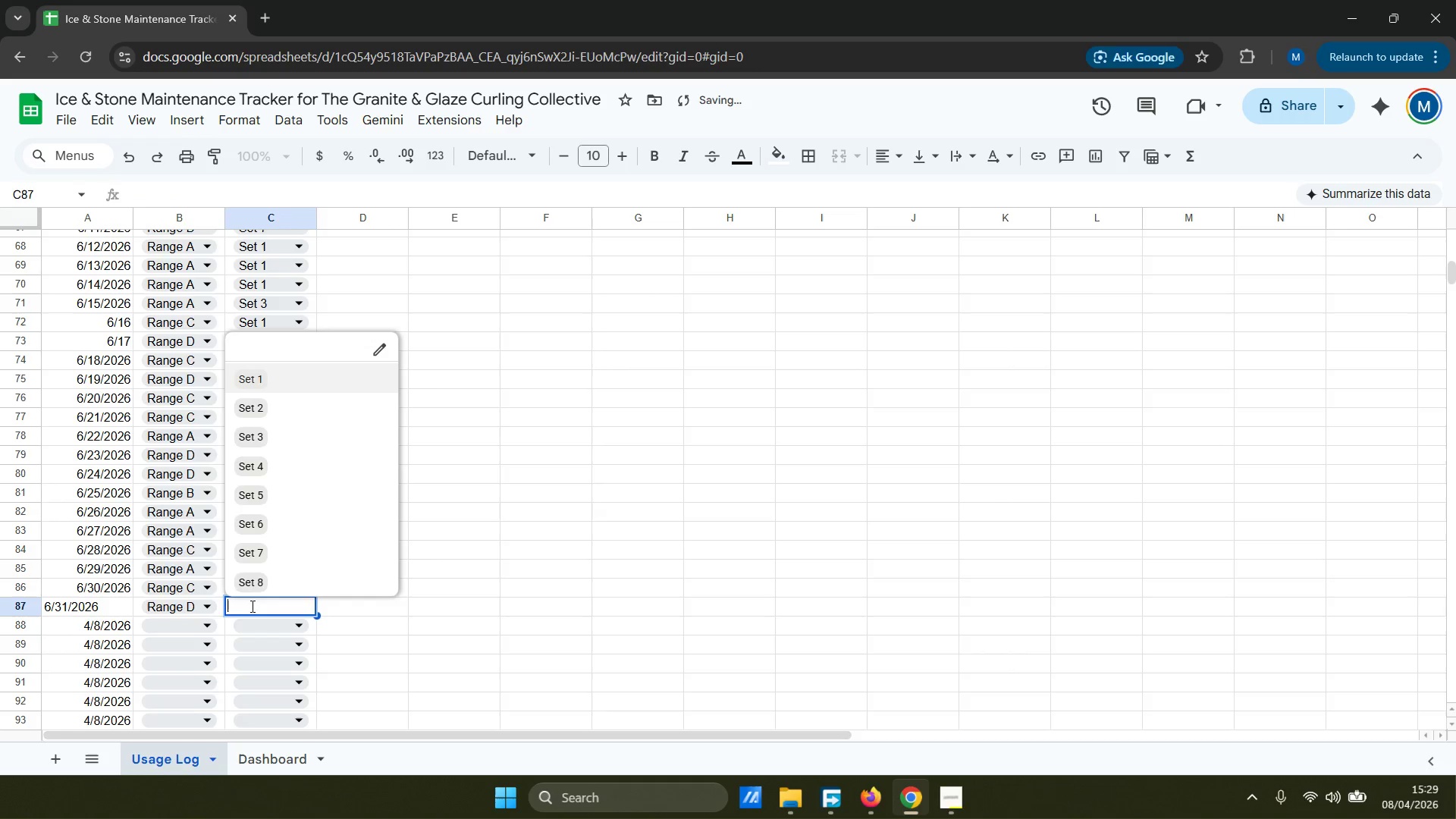 
left_click([255, 570])
 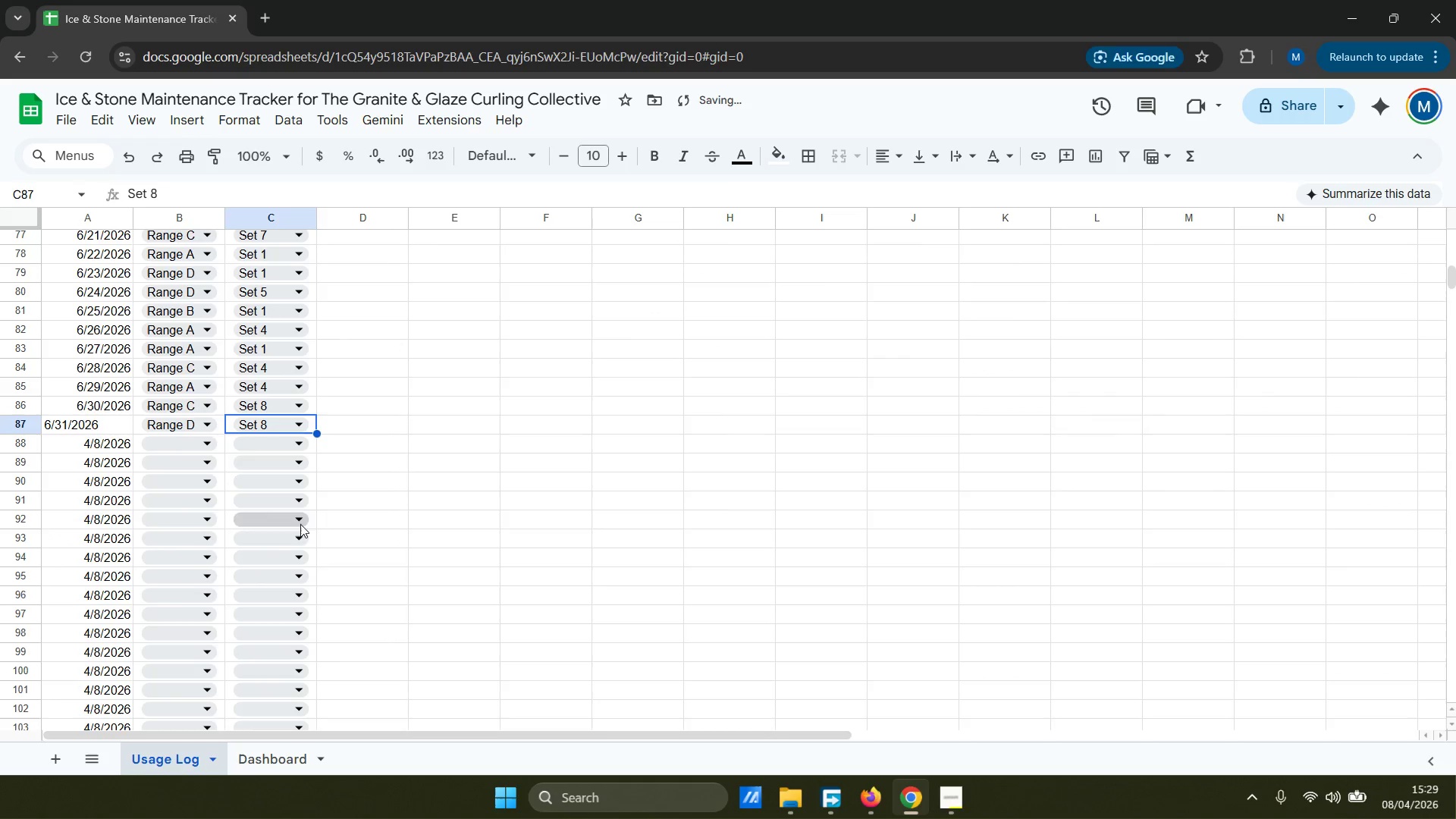 
scroll: coordinate [257, 625], scroll_direction: down, amount: 2.0
 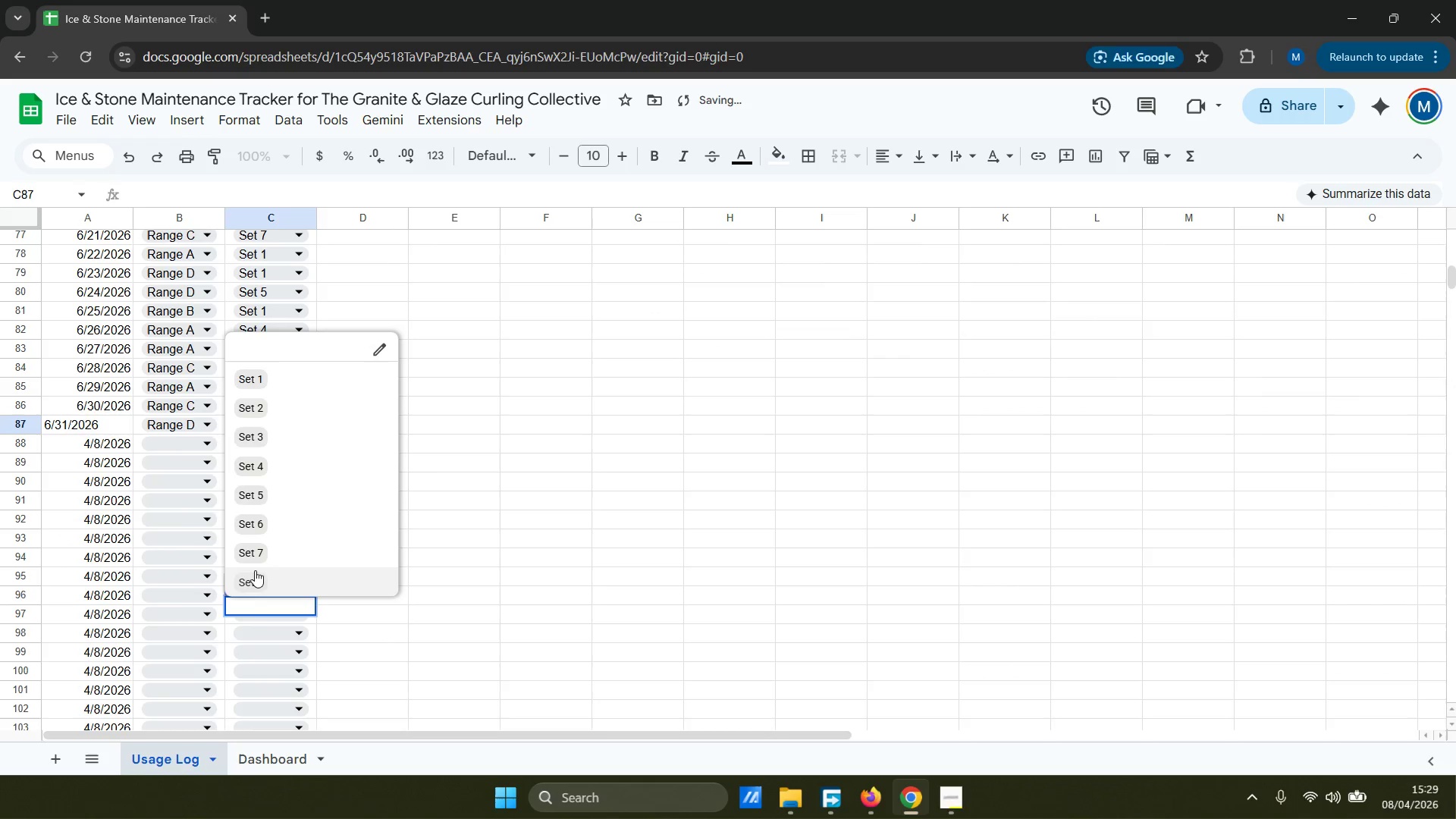 
scroll: coordinate [366, 518], scroll_direction: up, amount: 38.0
 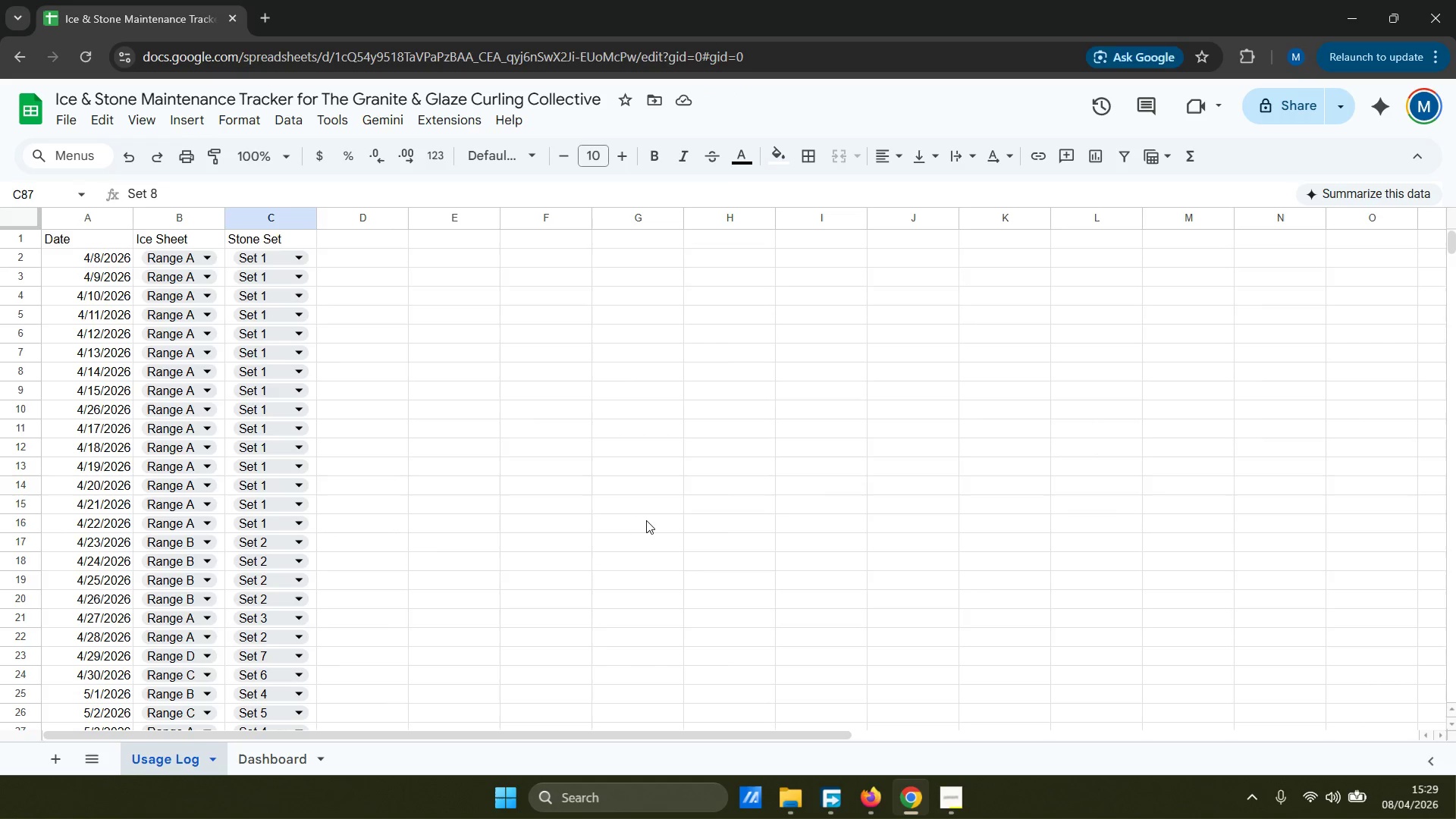 
wait(8.14)
 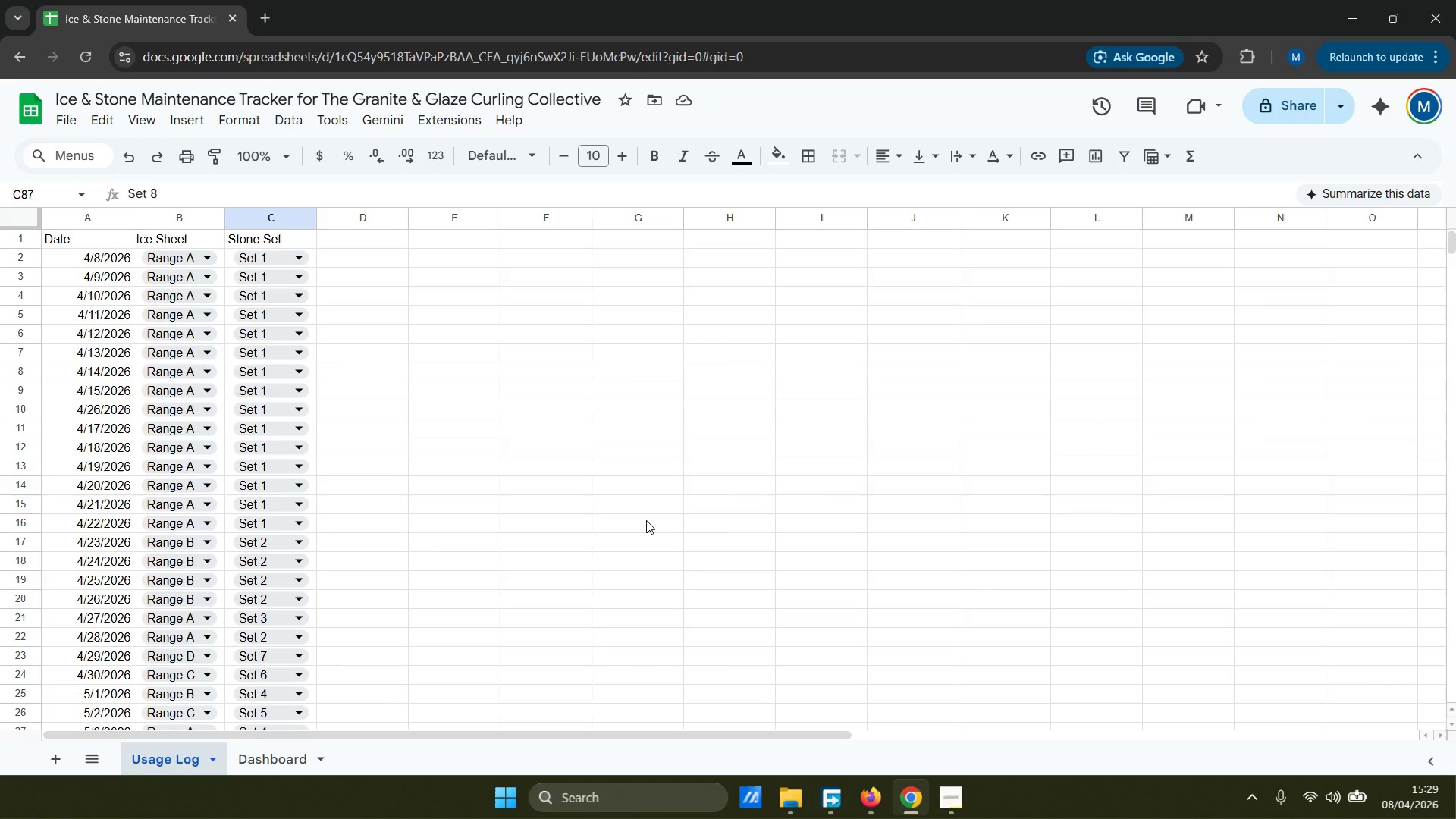 
left_click([683, 96])
 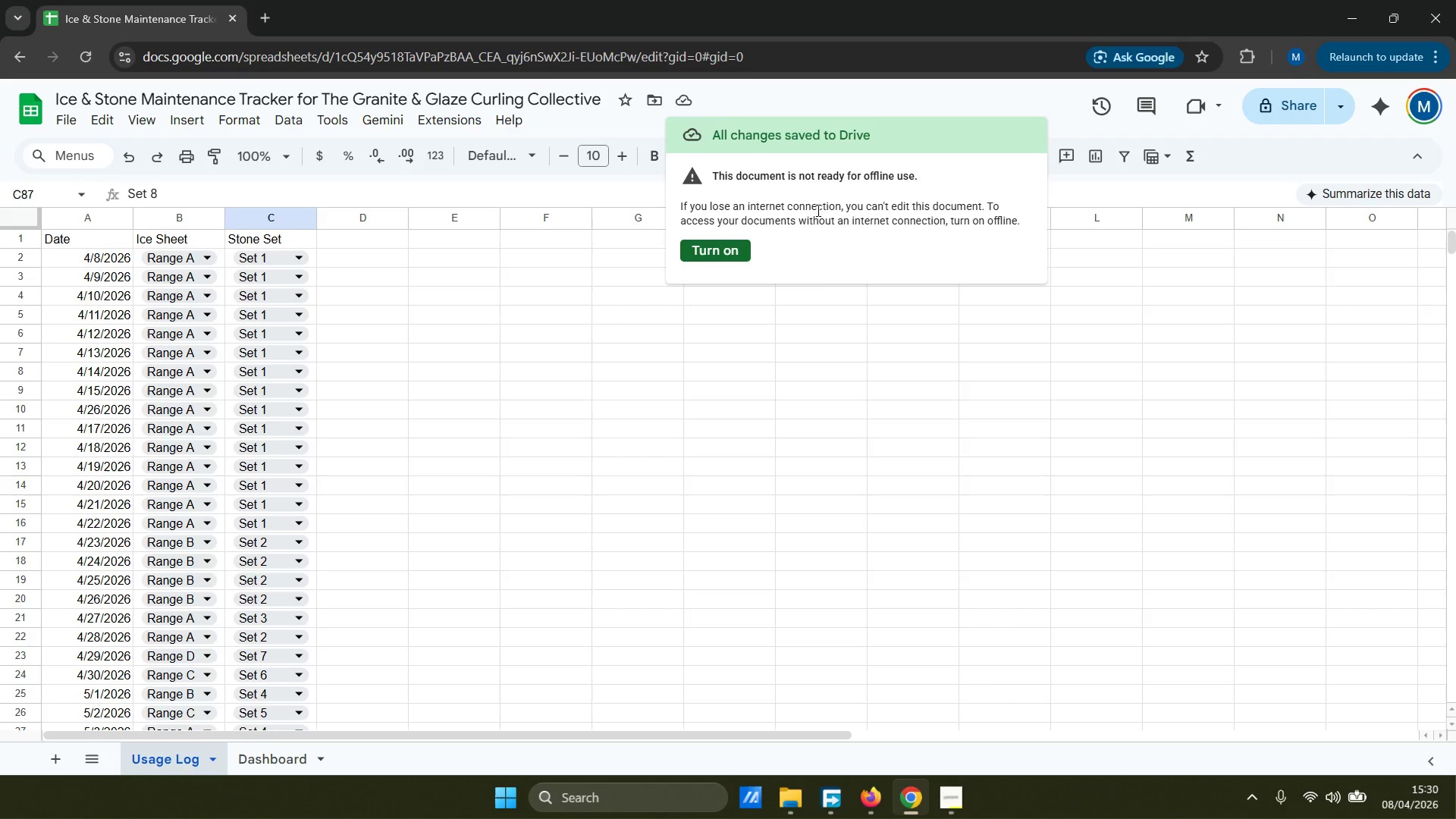 
left_click([724, 243])
 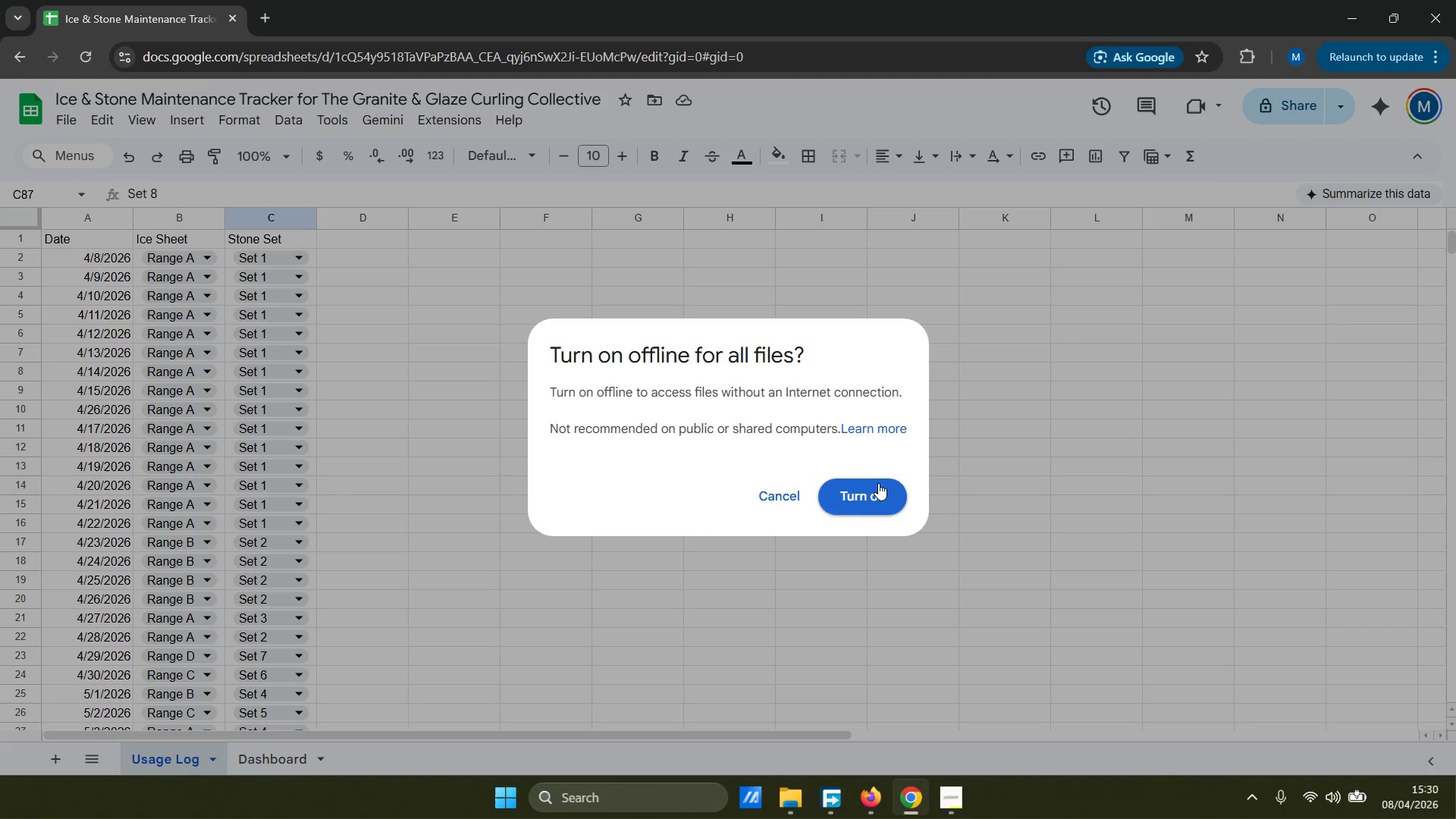 
wait(5.05)
 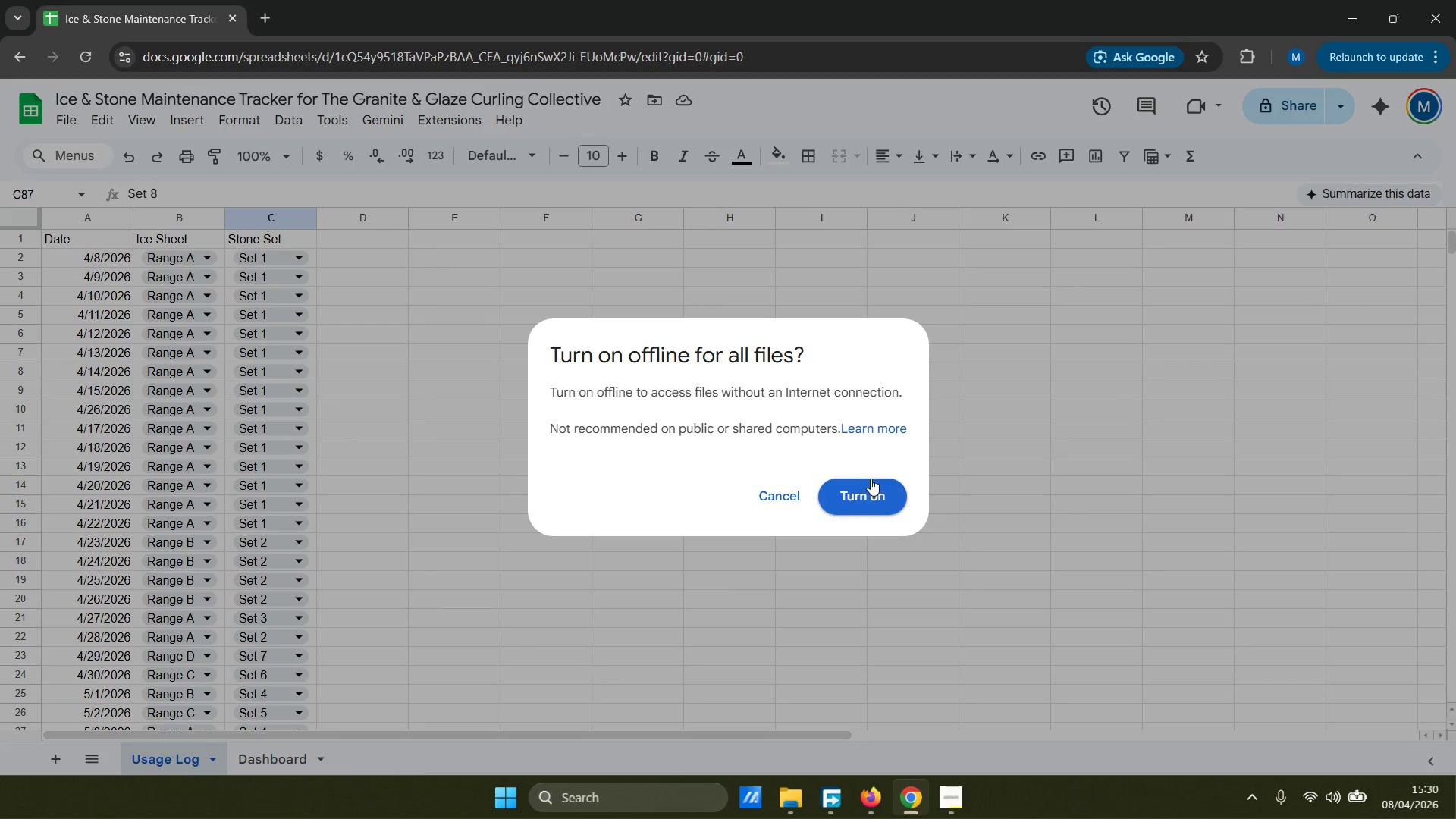 
left_click([883, 491])
 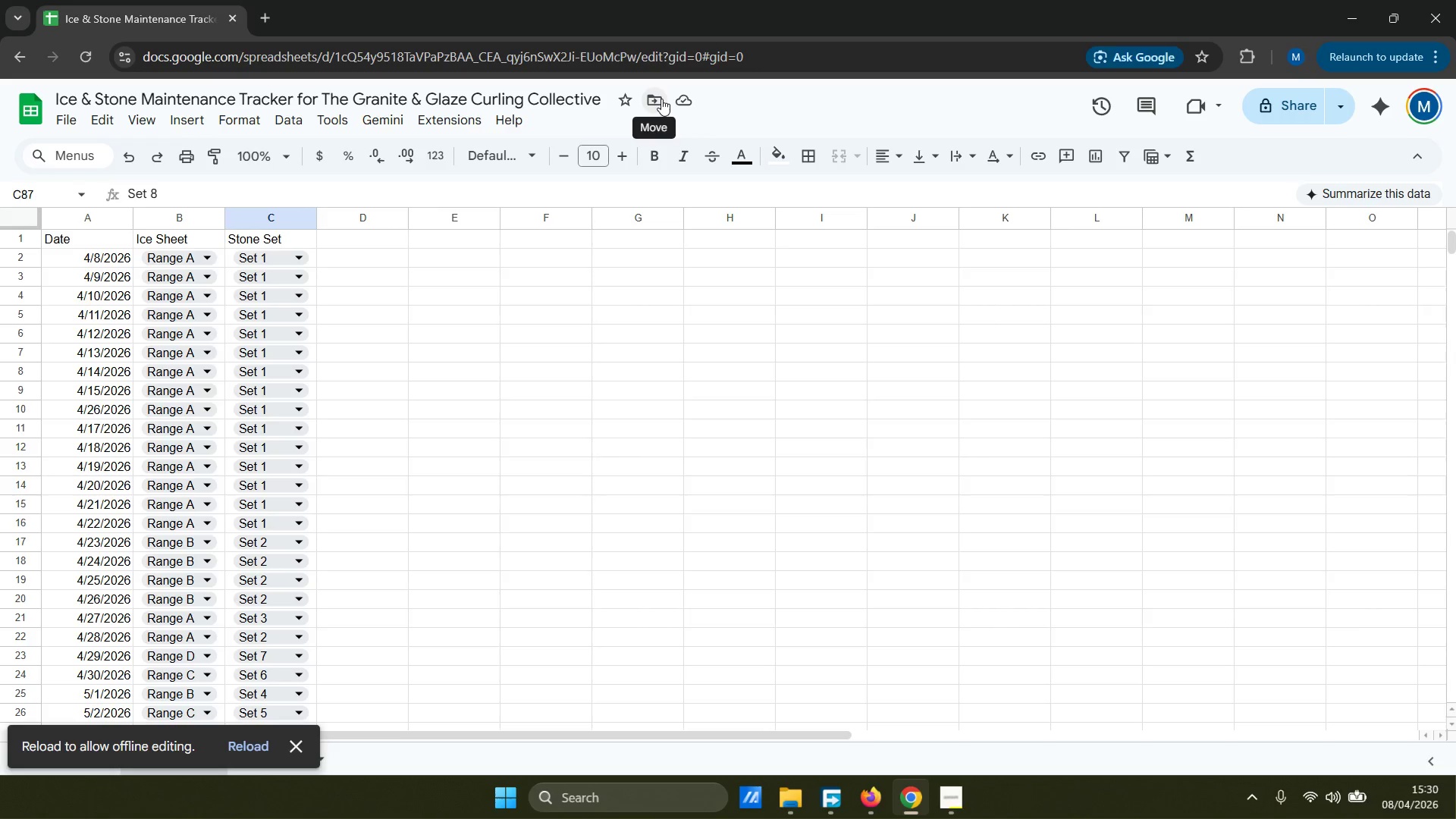 
wait(12.49)
 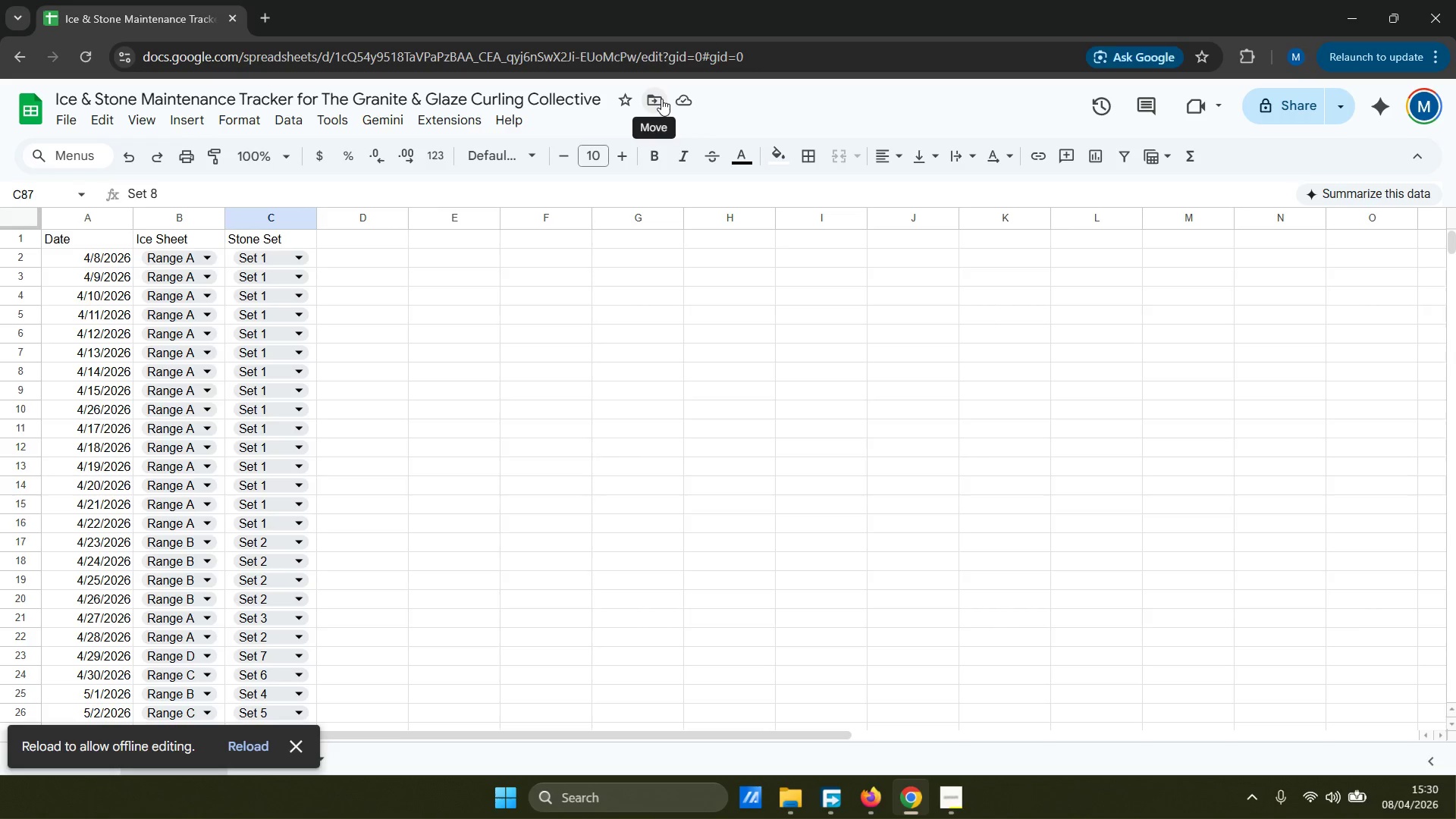 
left_click([758, 113])
 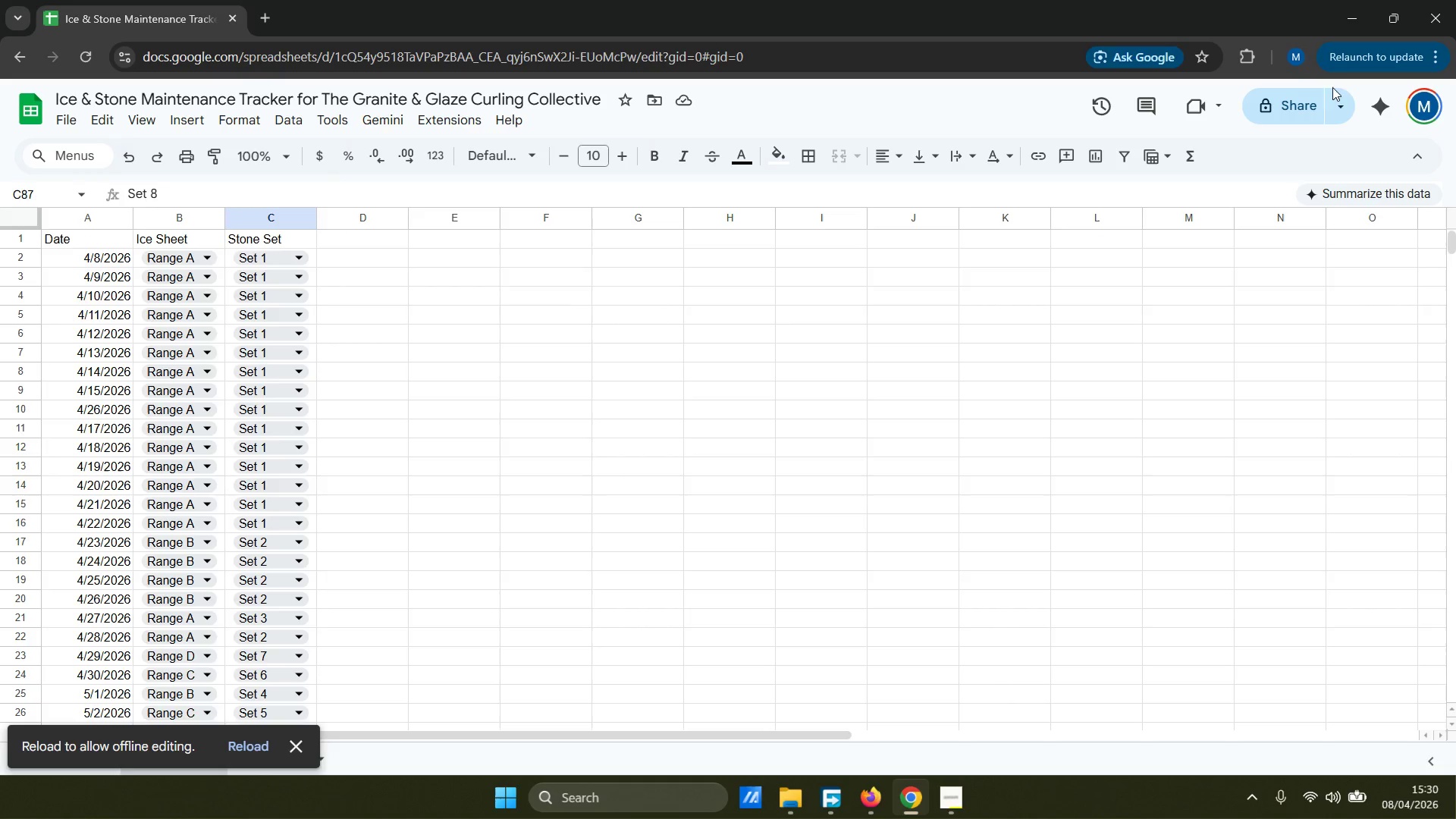 
left_click([1304, 100])
 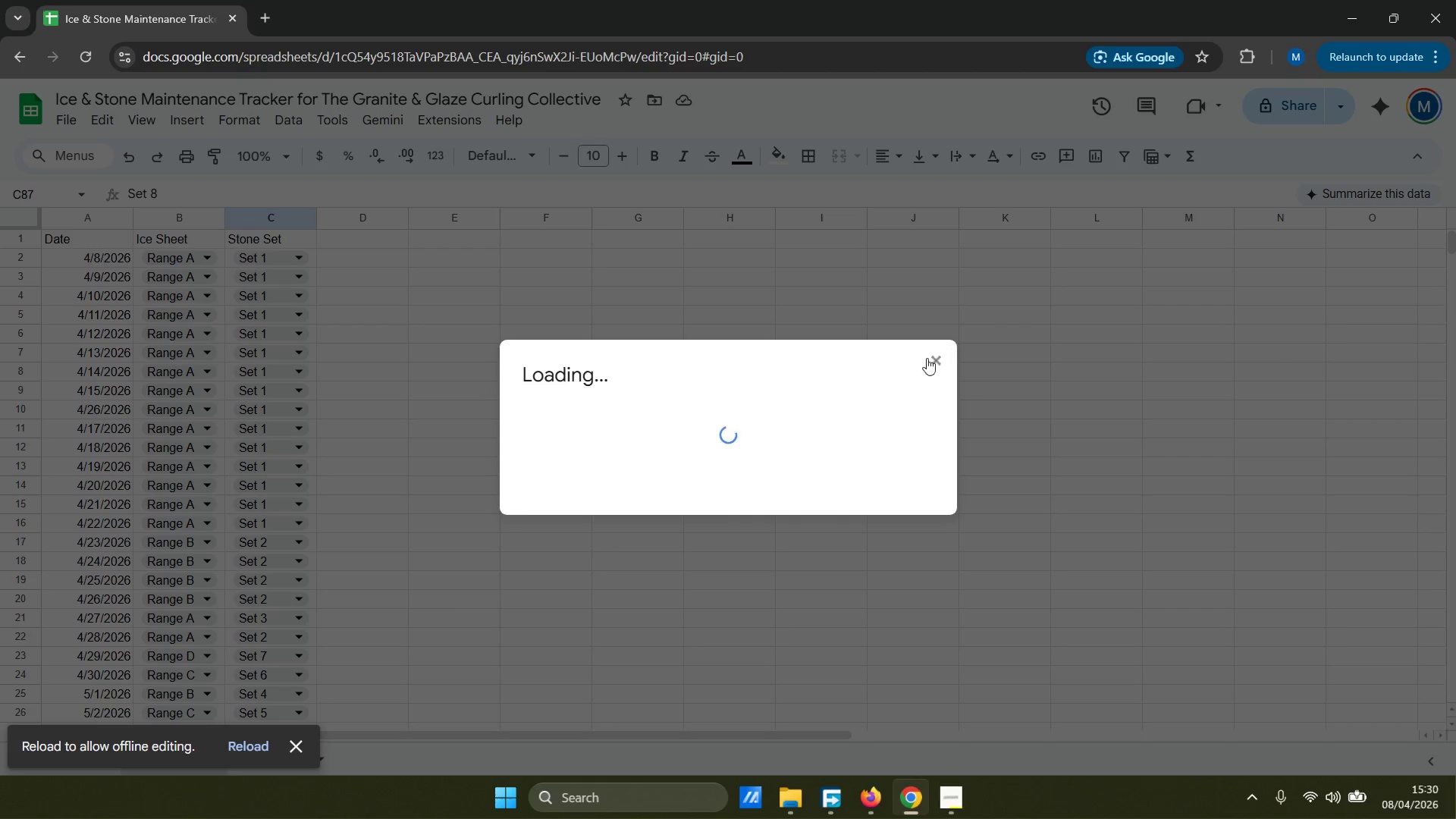 
left_click([942, 355])
 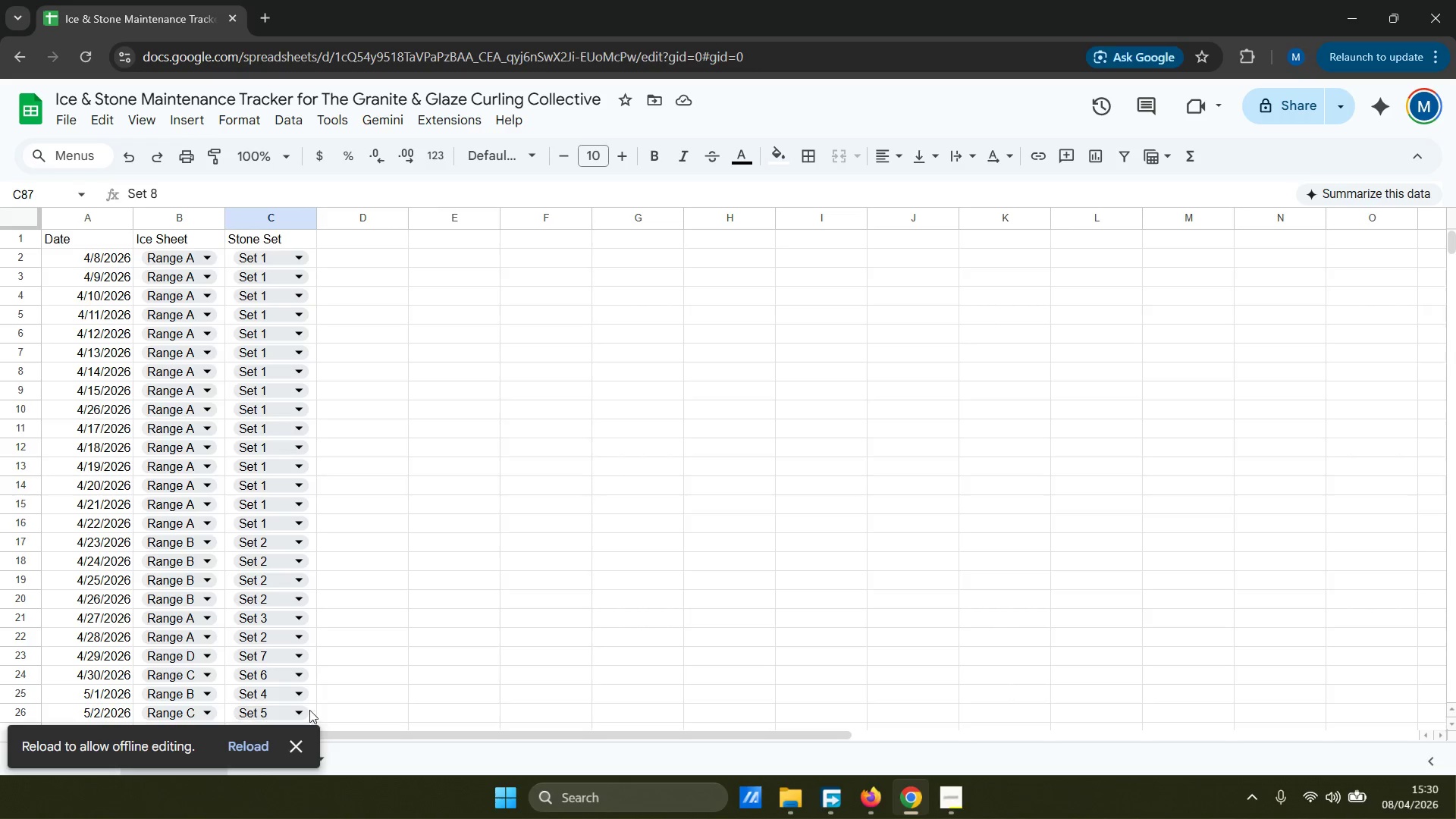 
left_click([293, 739])
 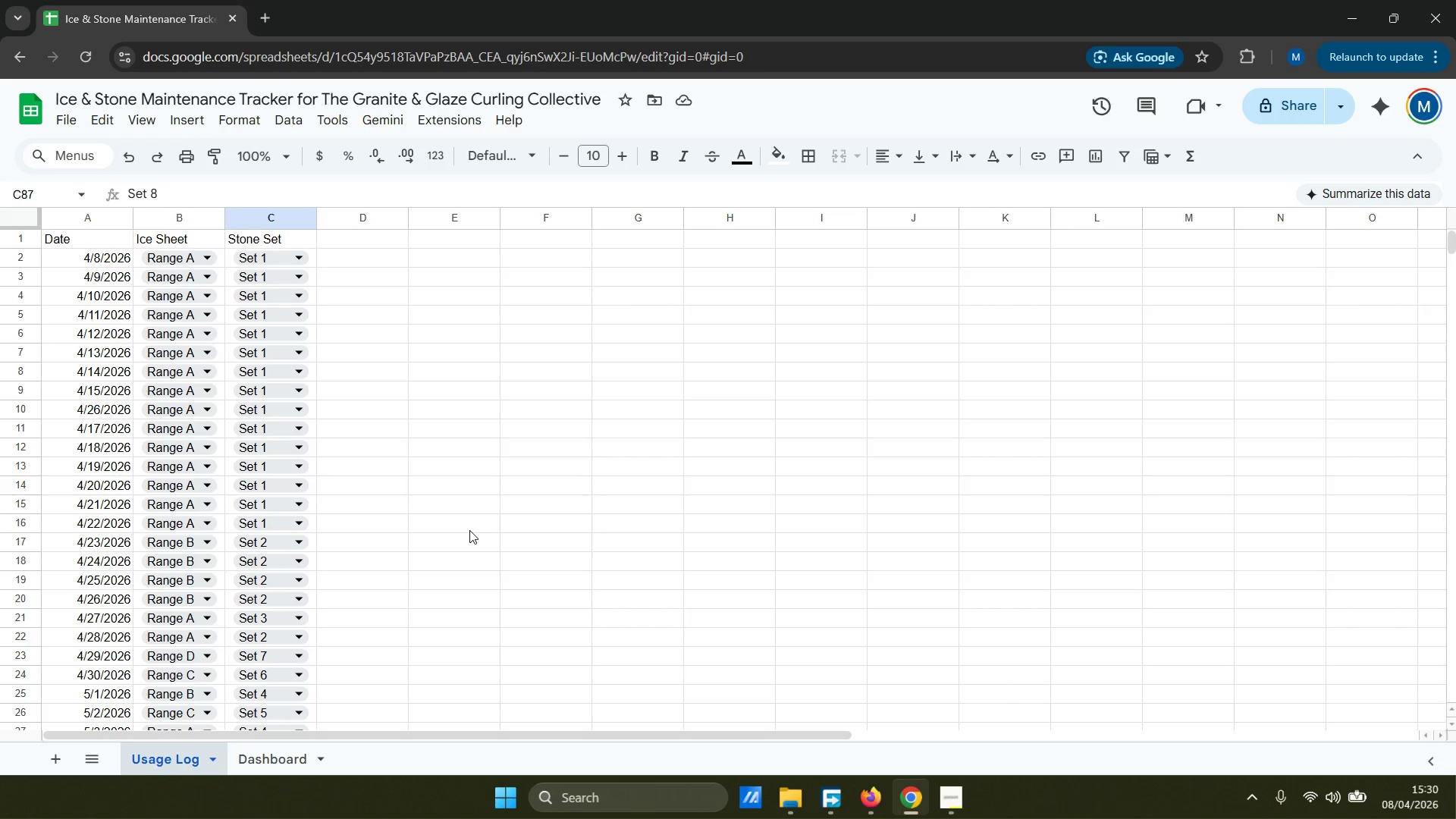 
scroll: coordinate [479, 507], scroll_direction: up, amount: 15.0
 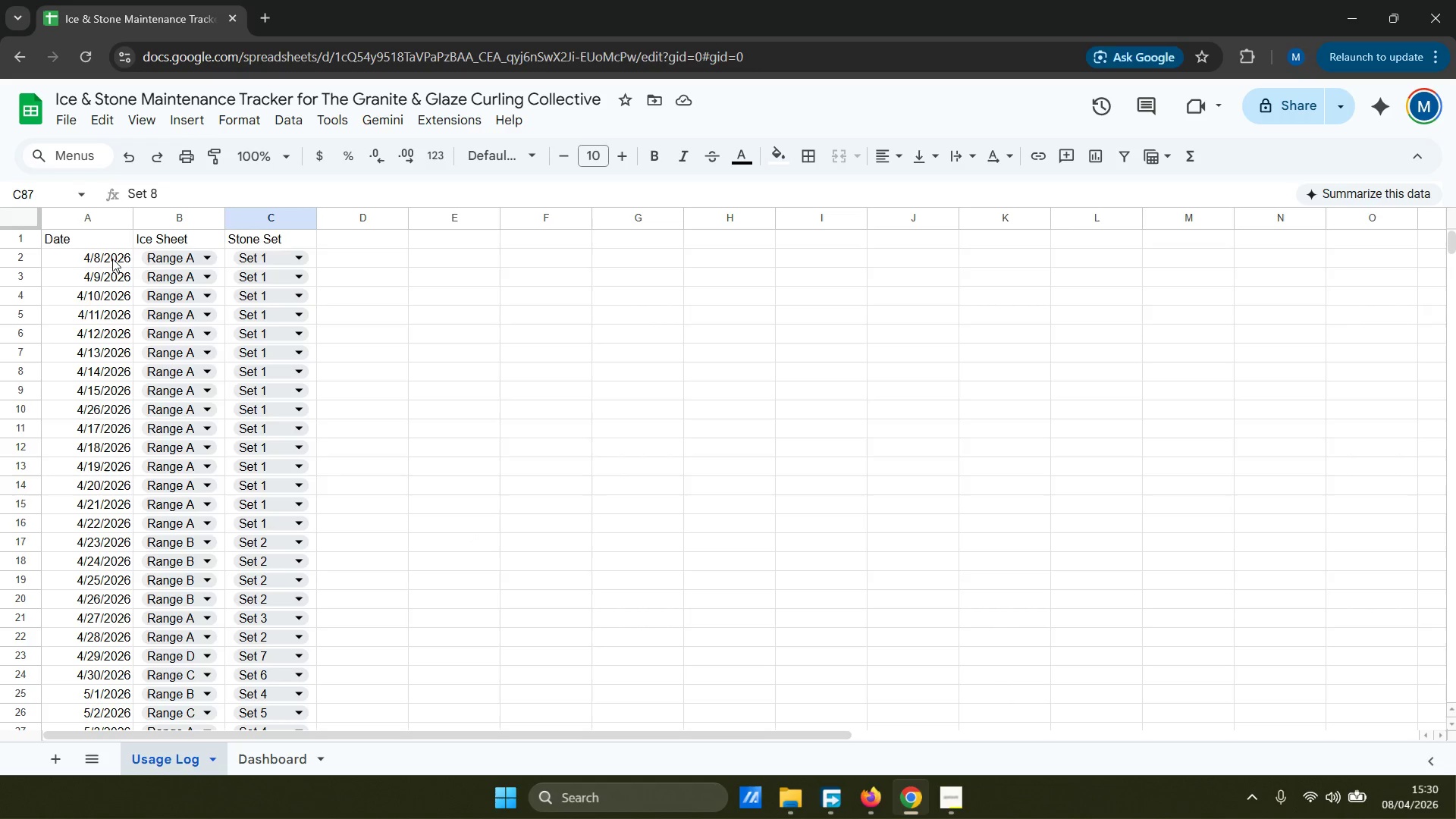 
wait(5.28)
 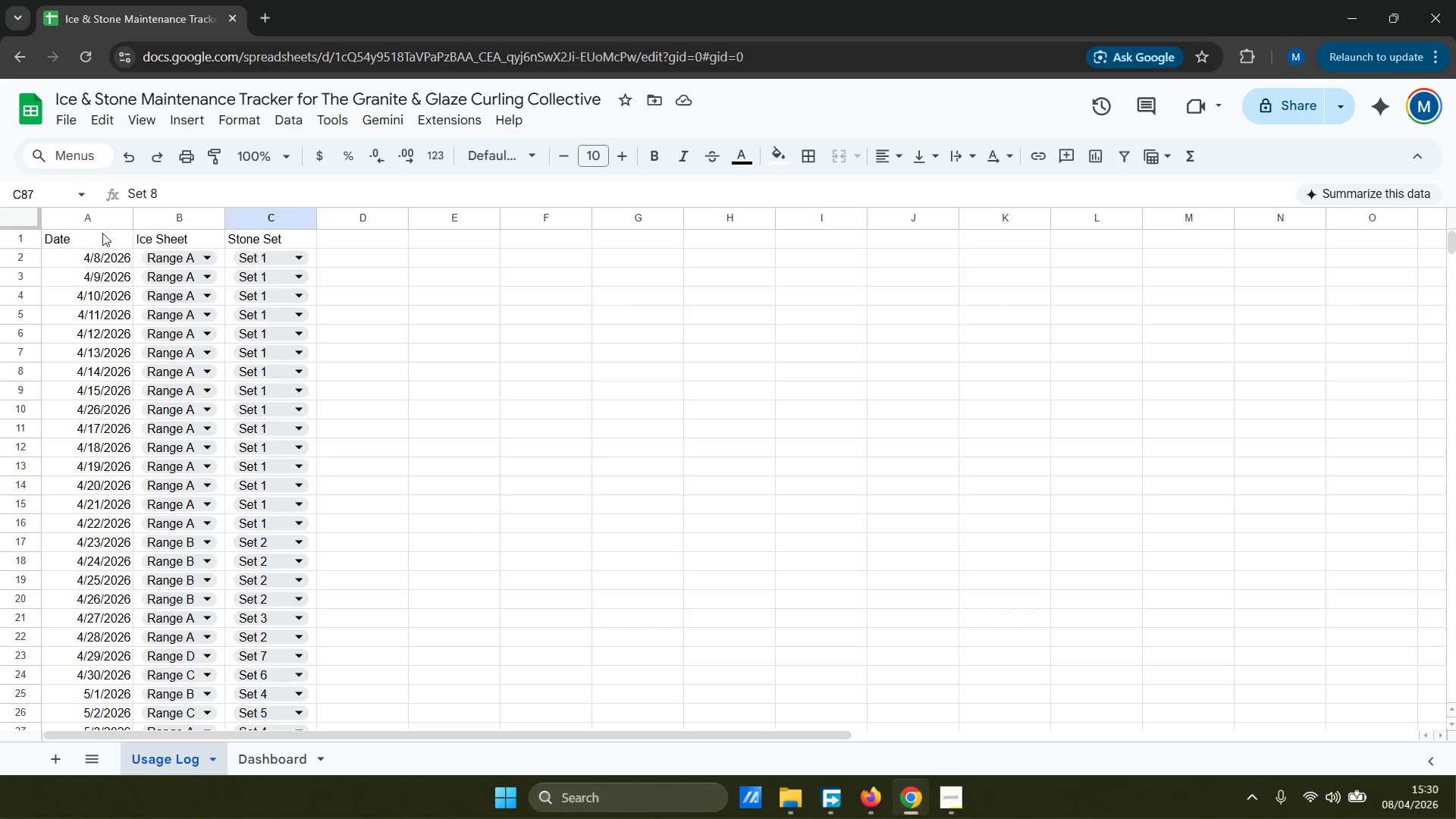 
left_click([276, 758])
 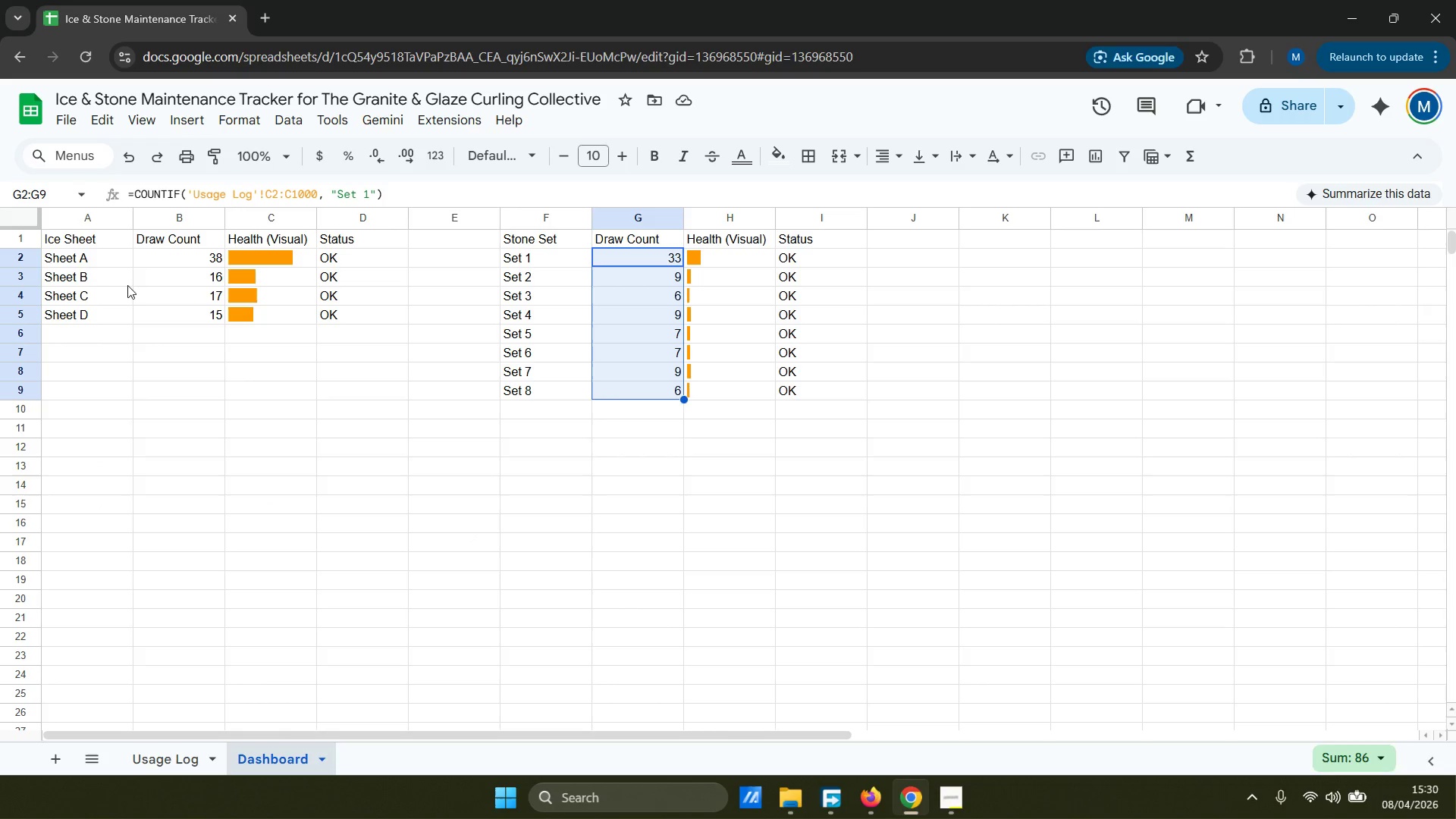 
scroll: coordinate [119, 276], scroll_direction: up, amount: 4.0
 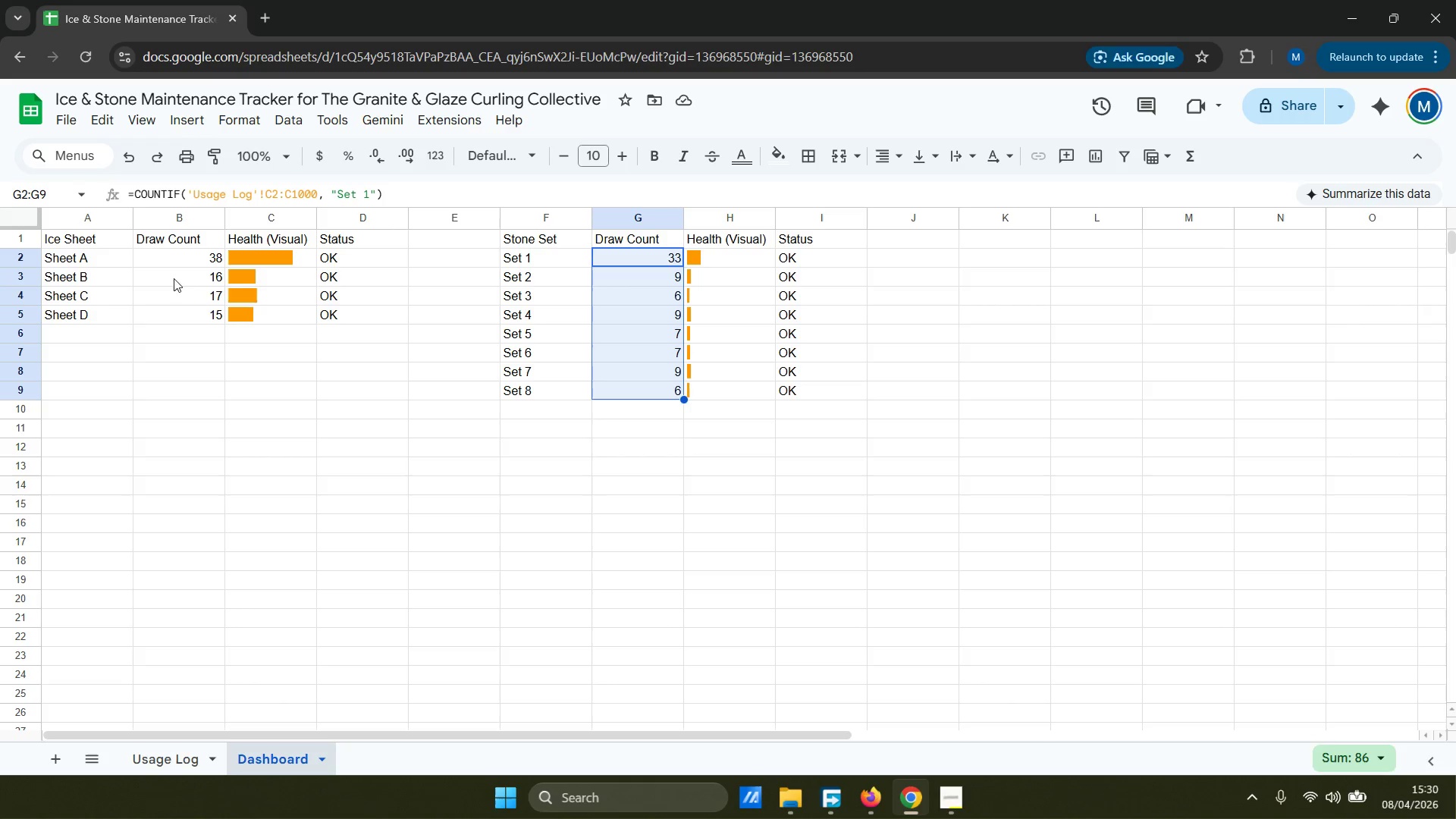 
wait(7.7)
 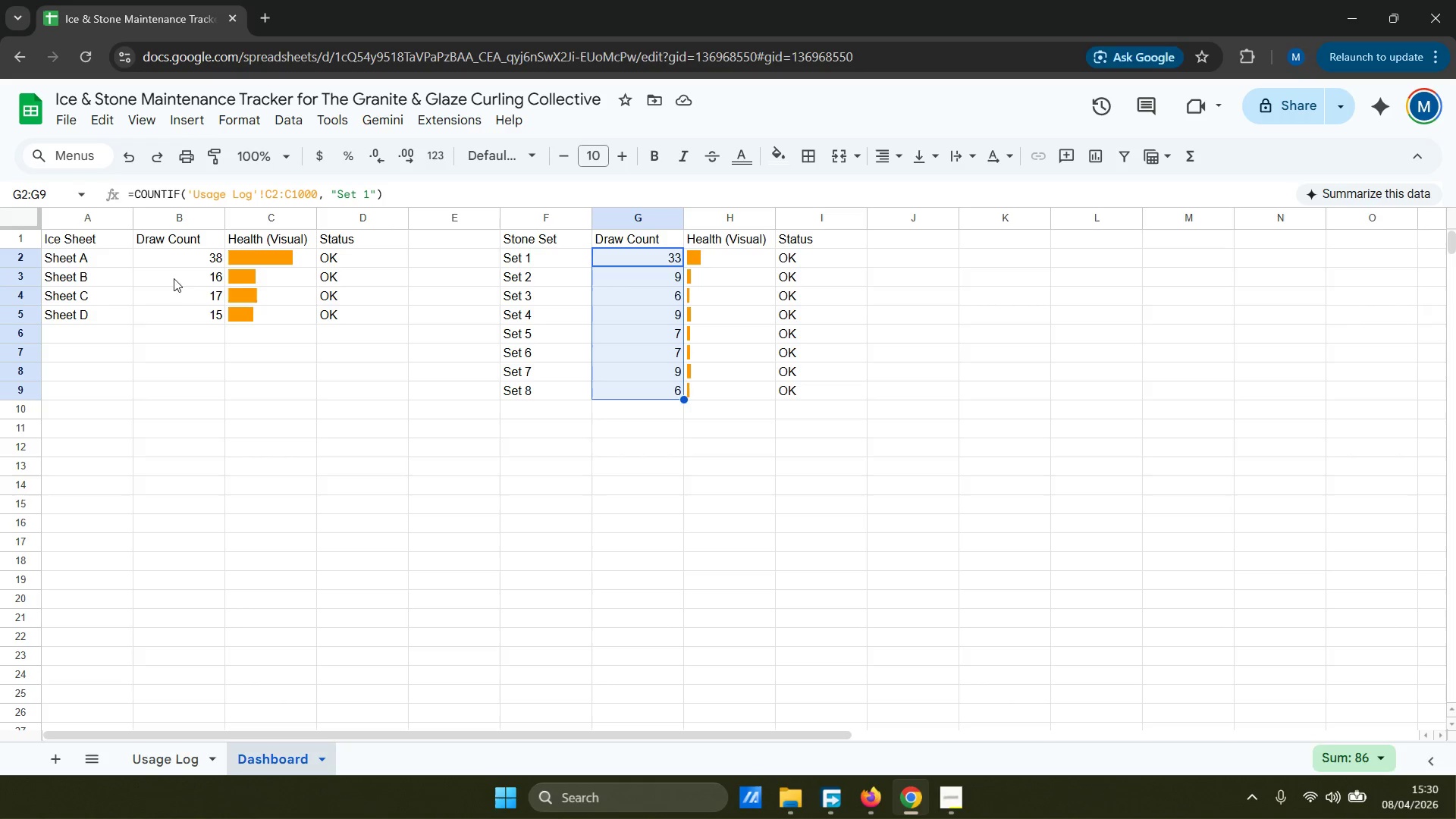 
left_click([1321, 801])
 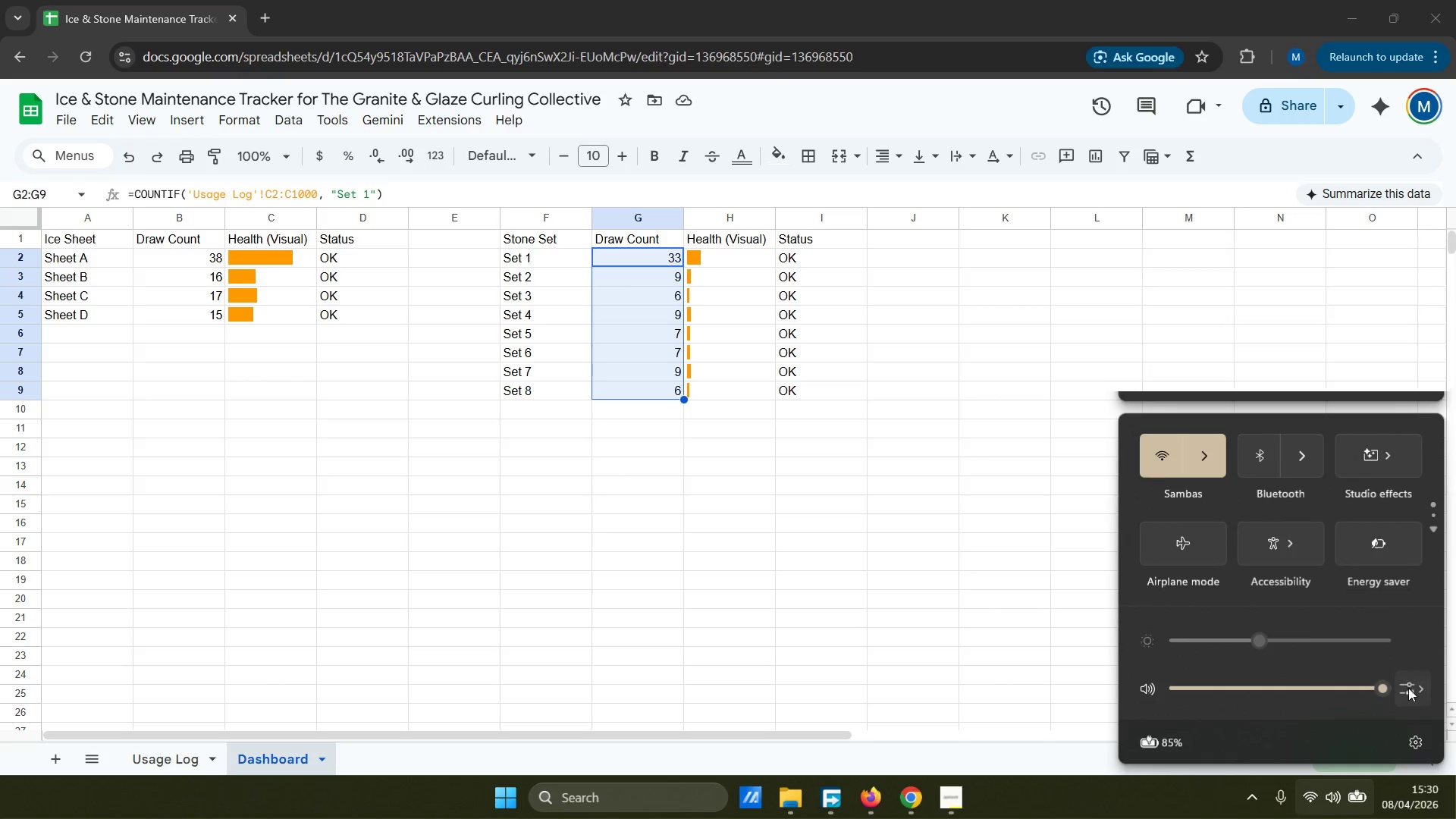 
scroll: coordinate [1336, 613], scroll_direction: down, amount: 9.0
 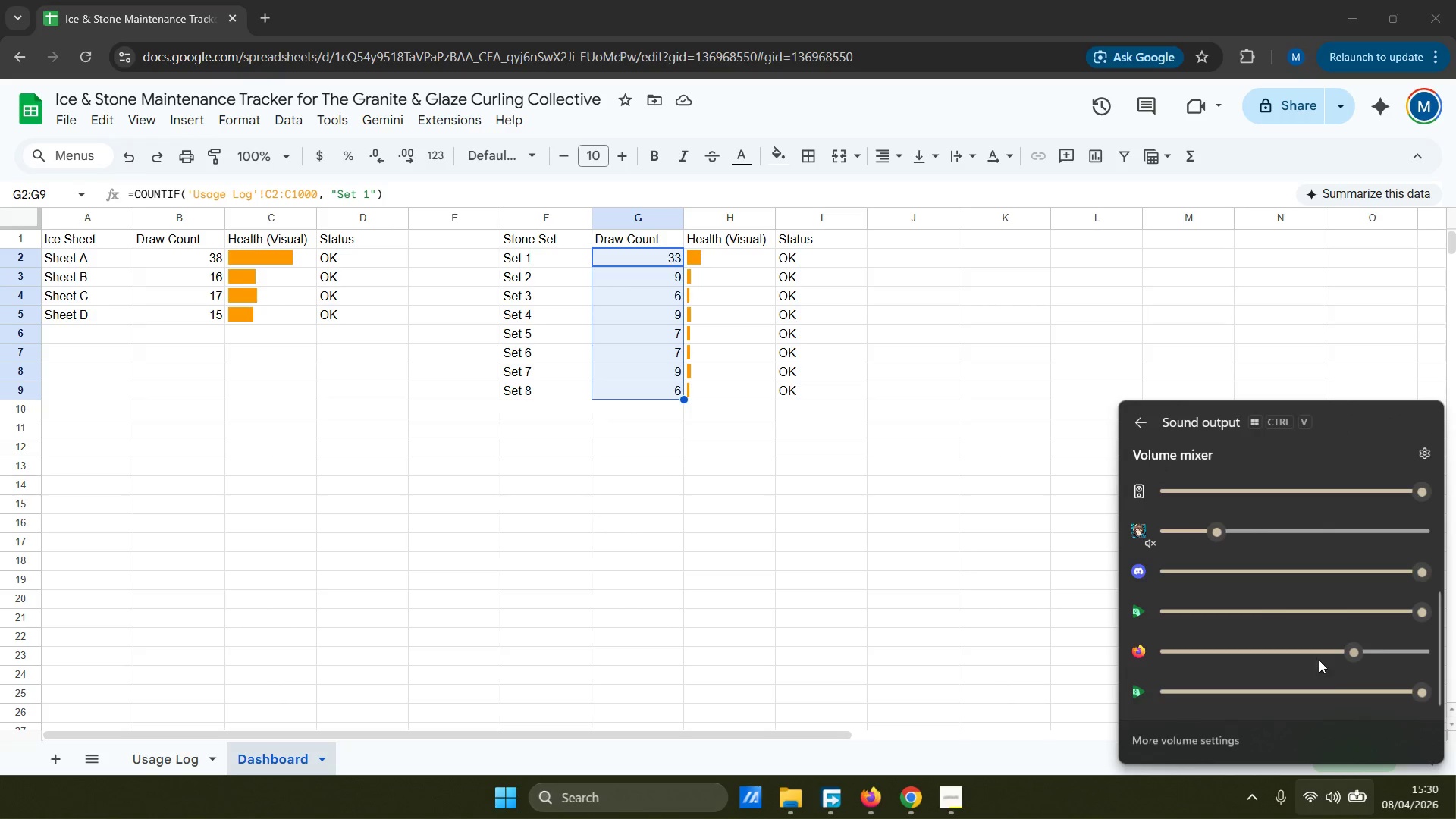 
left_click_drag(start_coordinate=[1357, 652], to_coordinate=[1267, 663])
 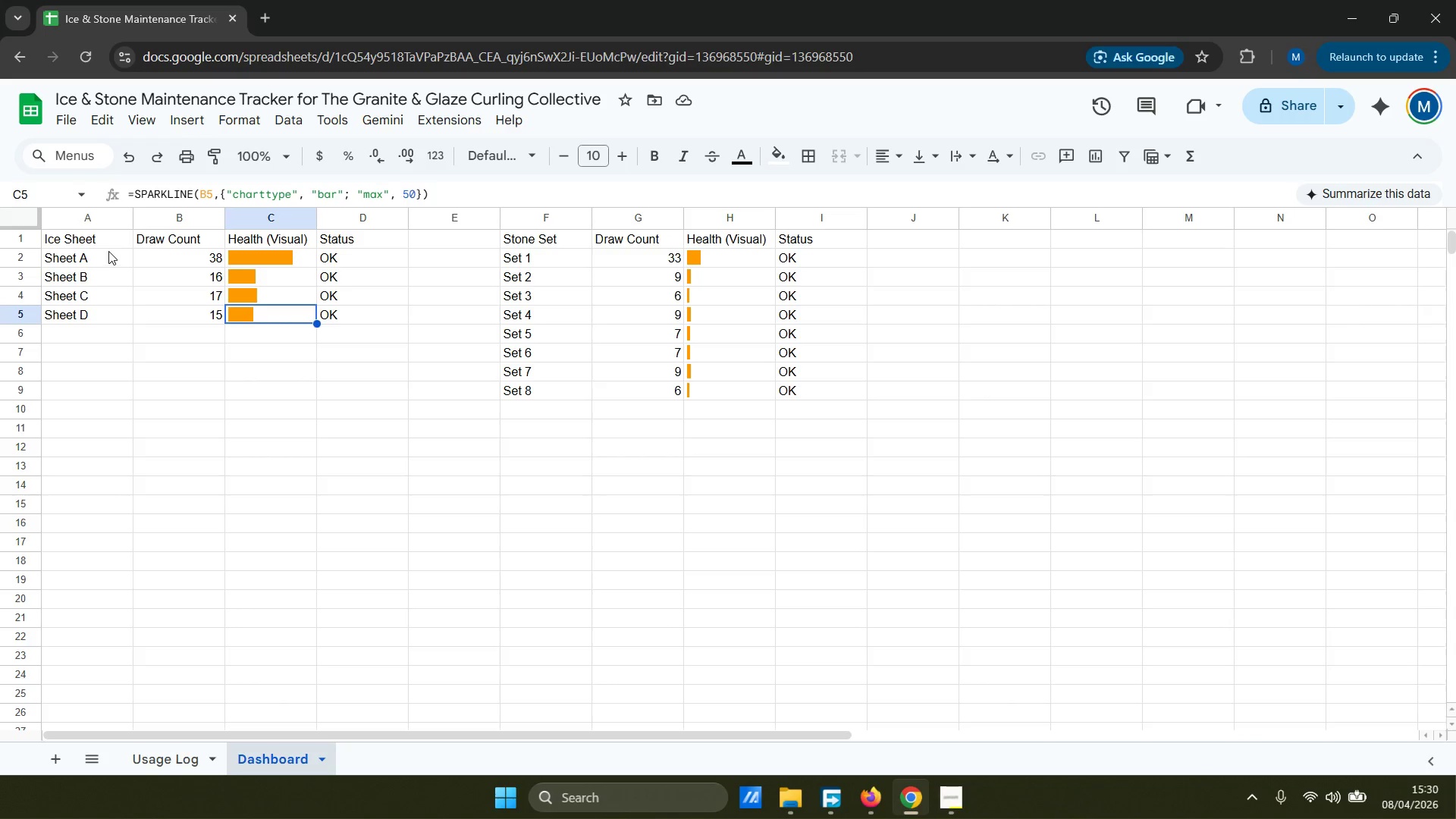 
left_click([84, 257])
 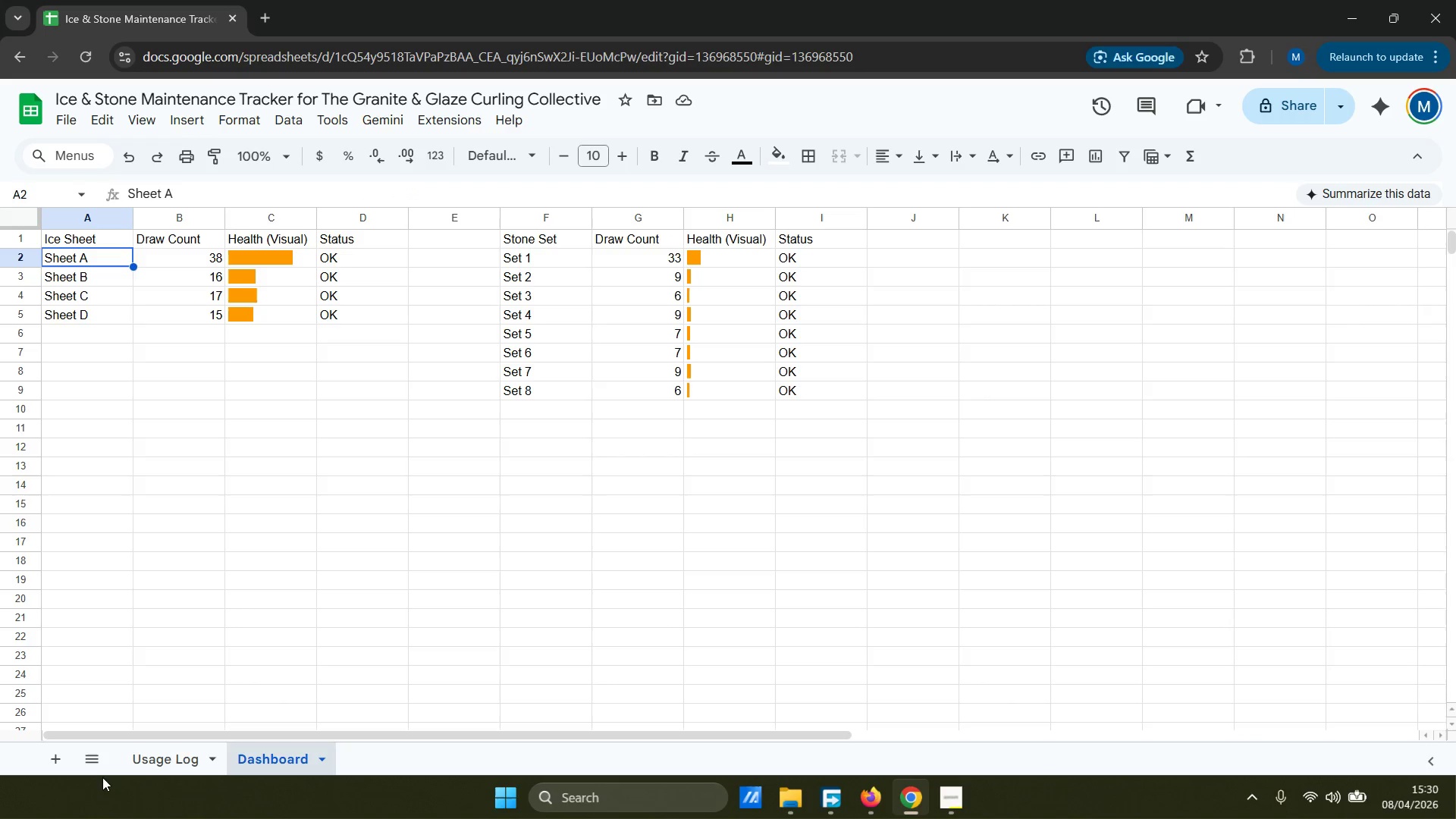 
left_click([167, 753])
 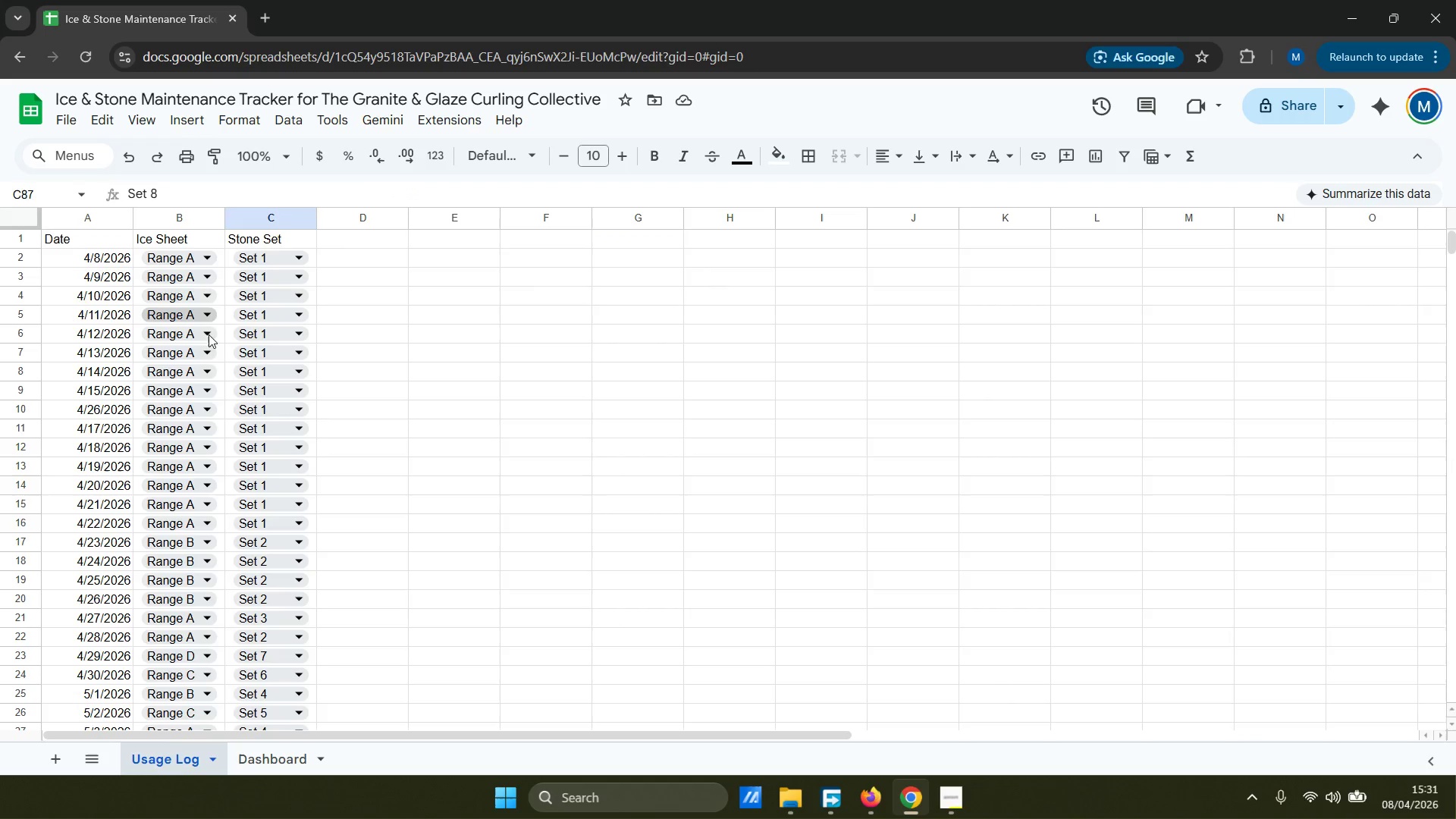 
left_click([284, 764])
 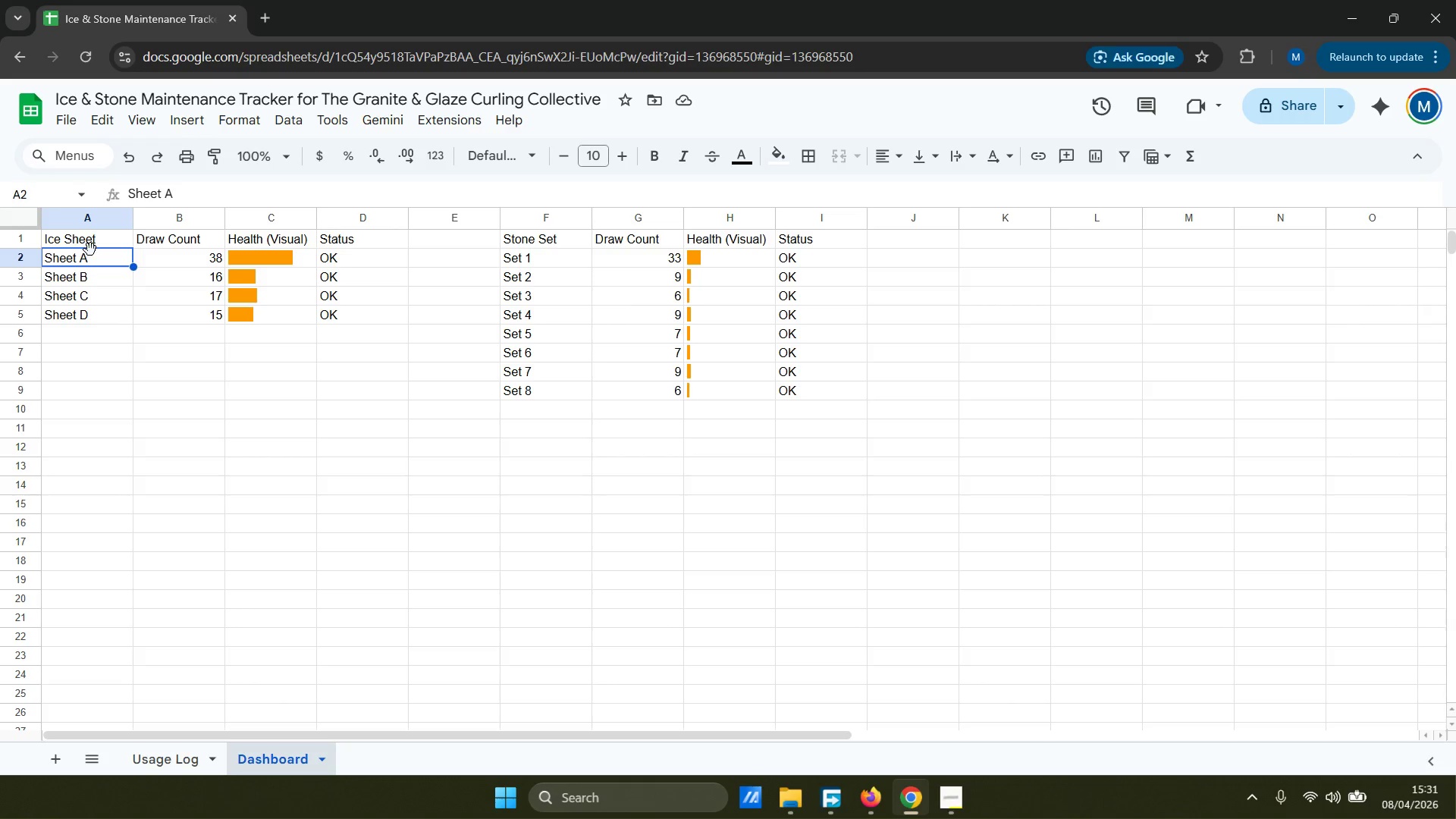 
left_click([965, 808])